 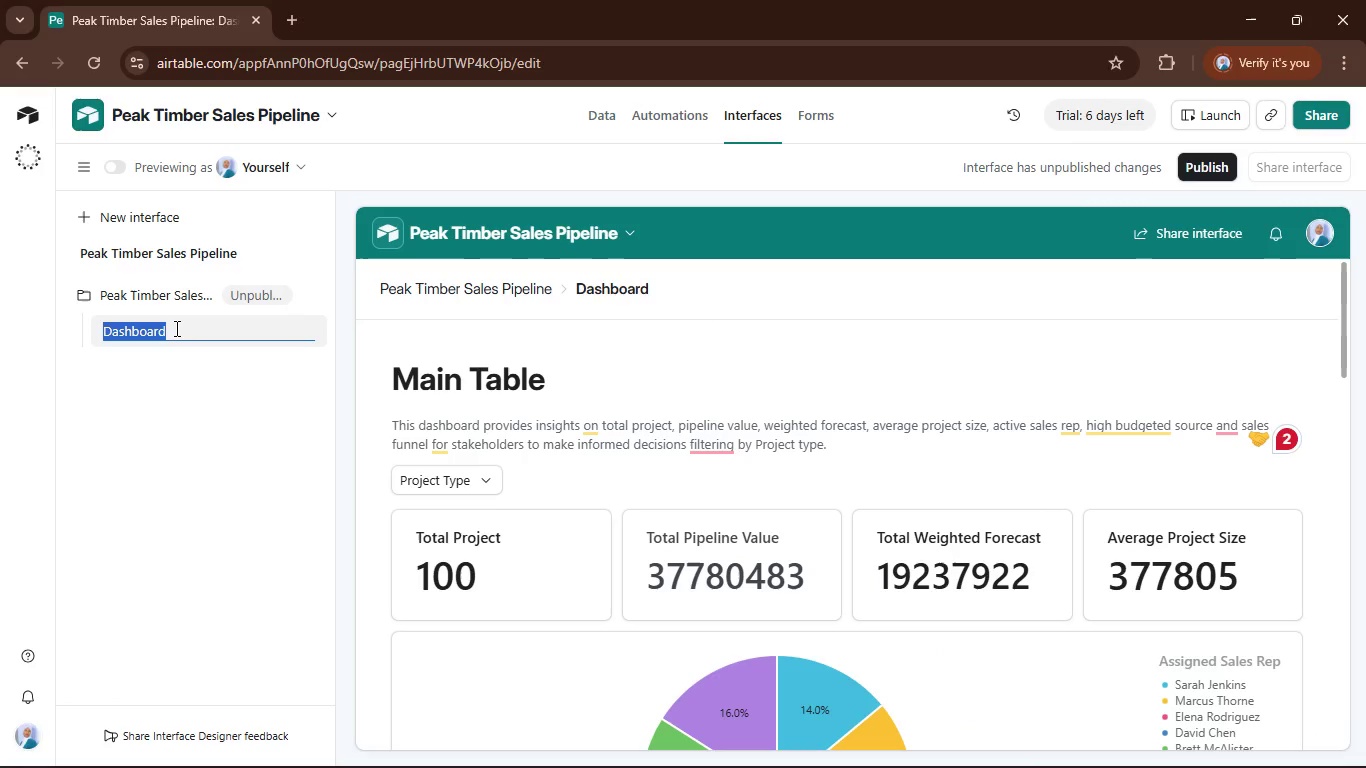 
type(Summa)
key(Backspace)
type(ary Dashboard)
 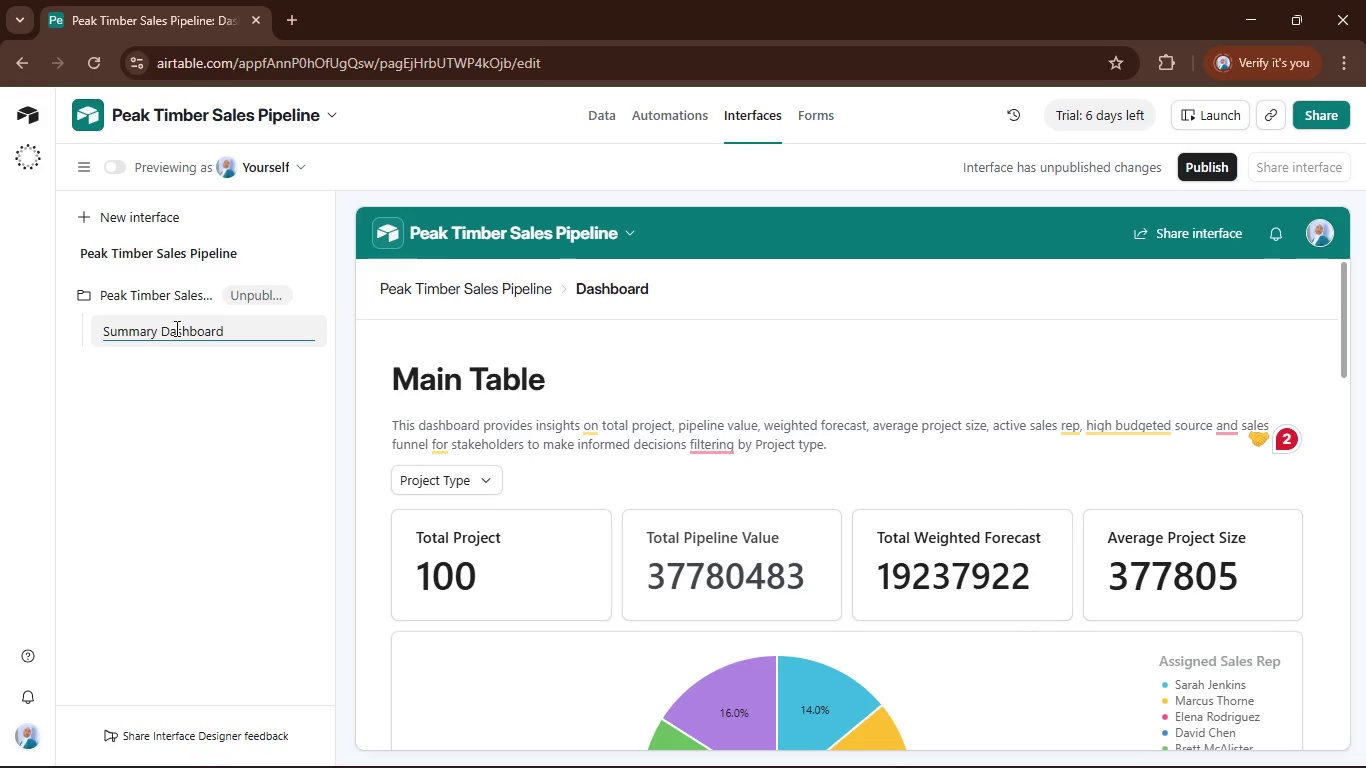 
key(Enter)
 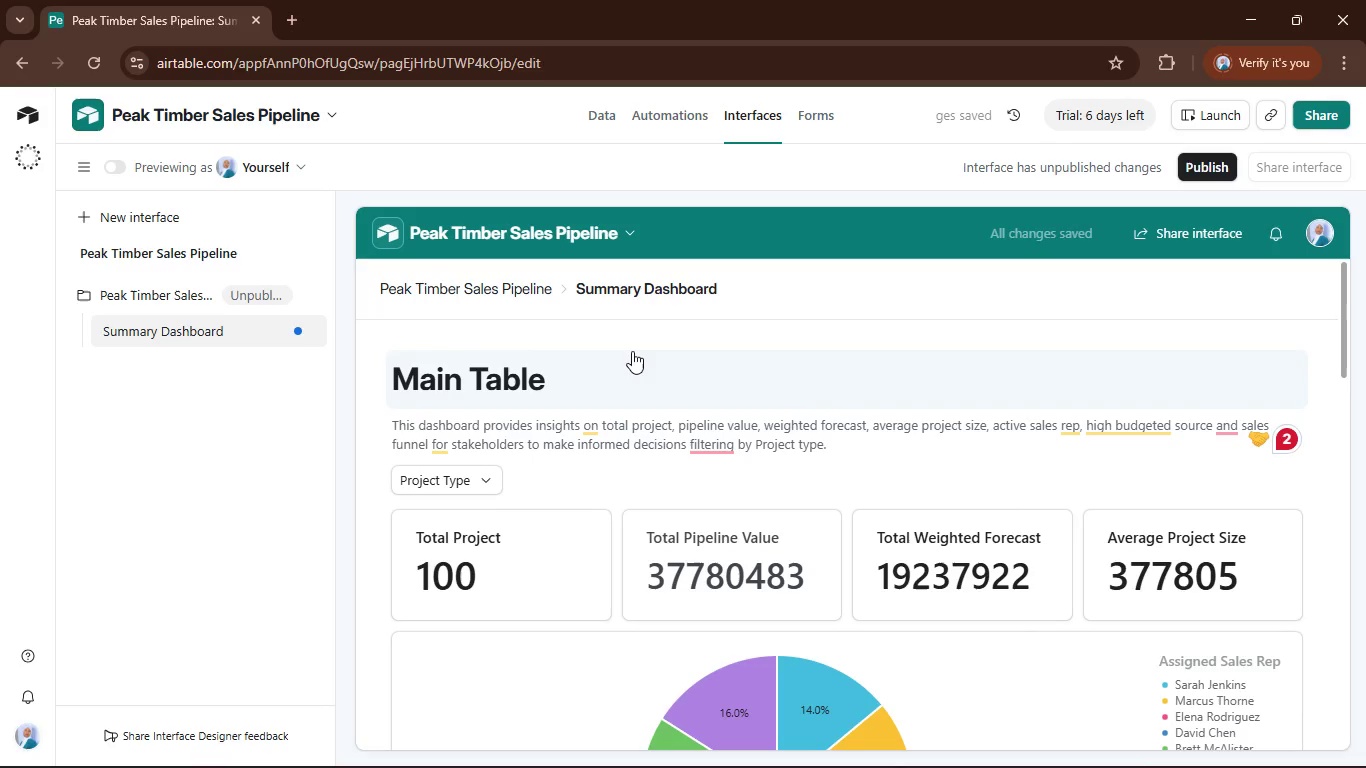 
wait(8.52)
 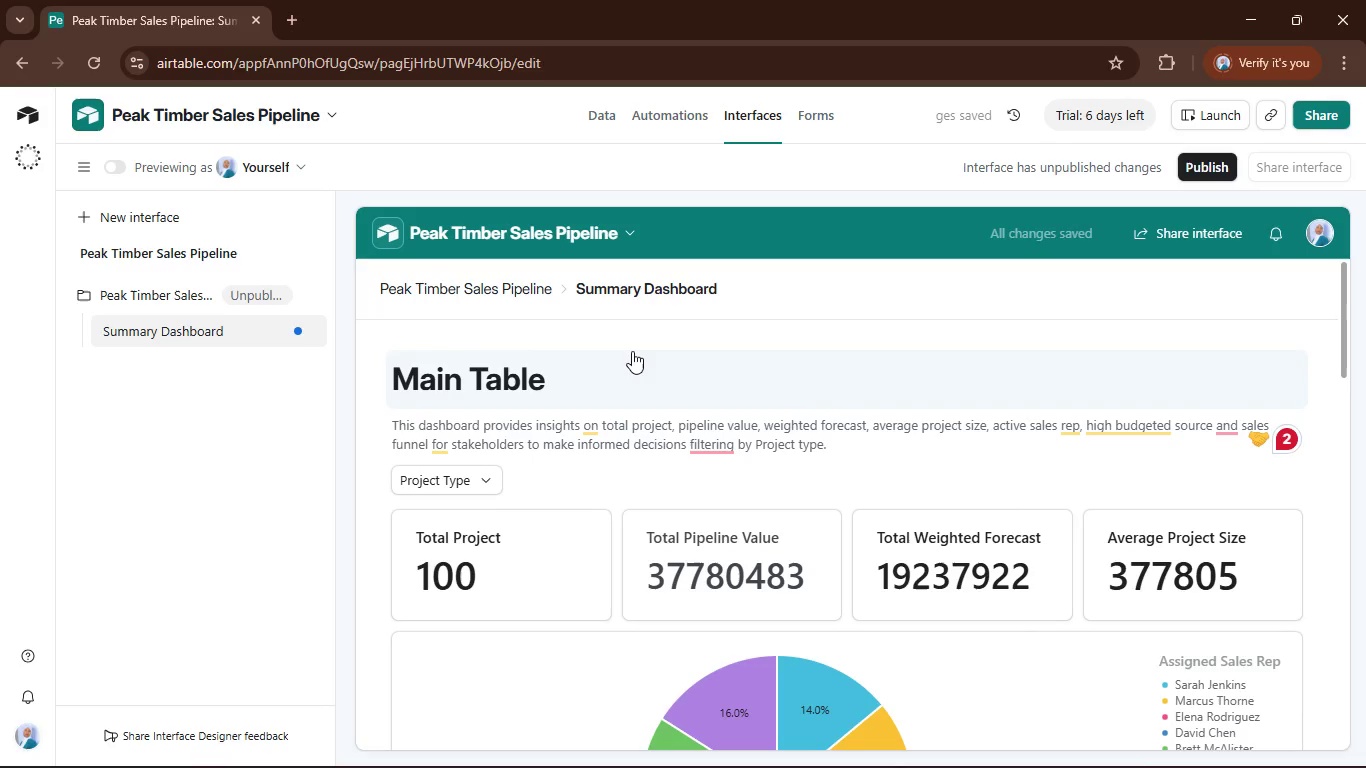 
left_click([77, 162])
 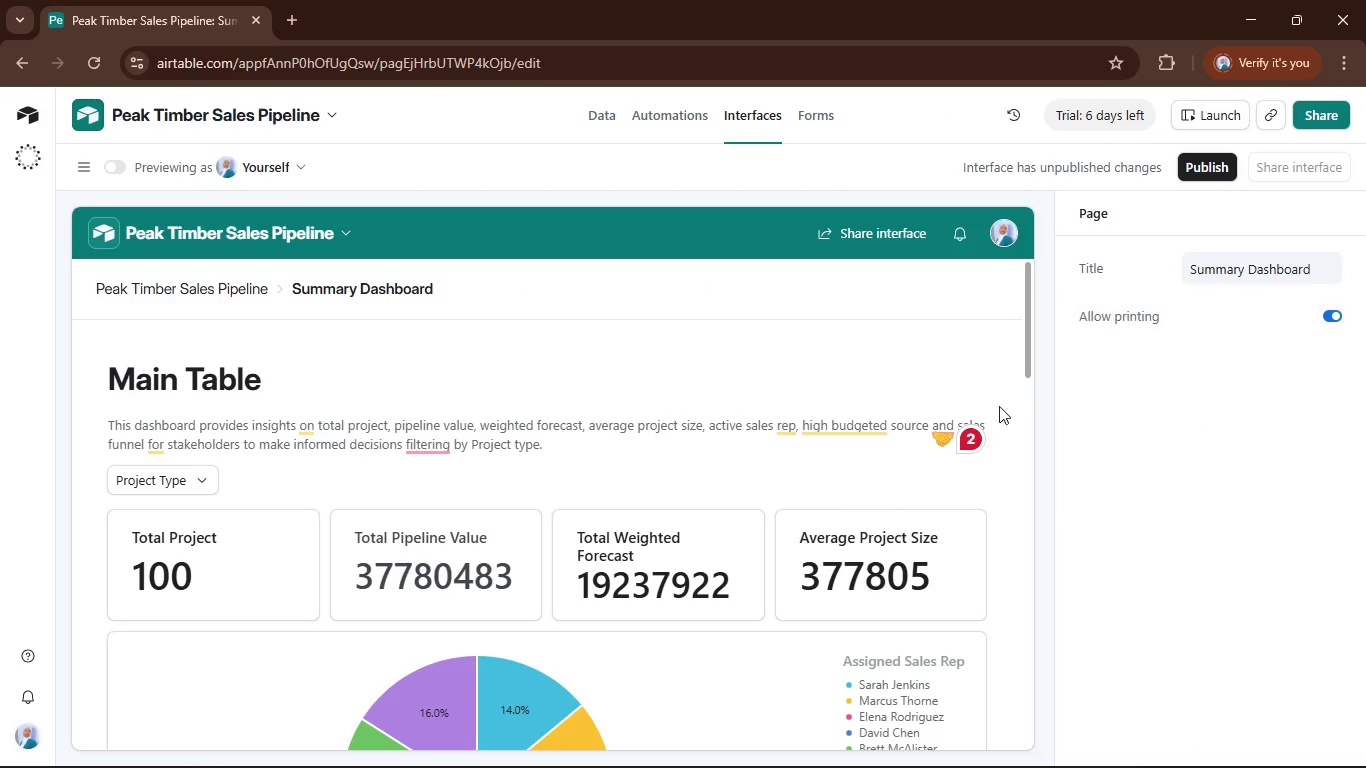 
scroll: coordinate [464, 383], scroll_direction: down, amount: 17.0
 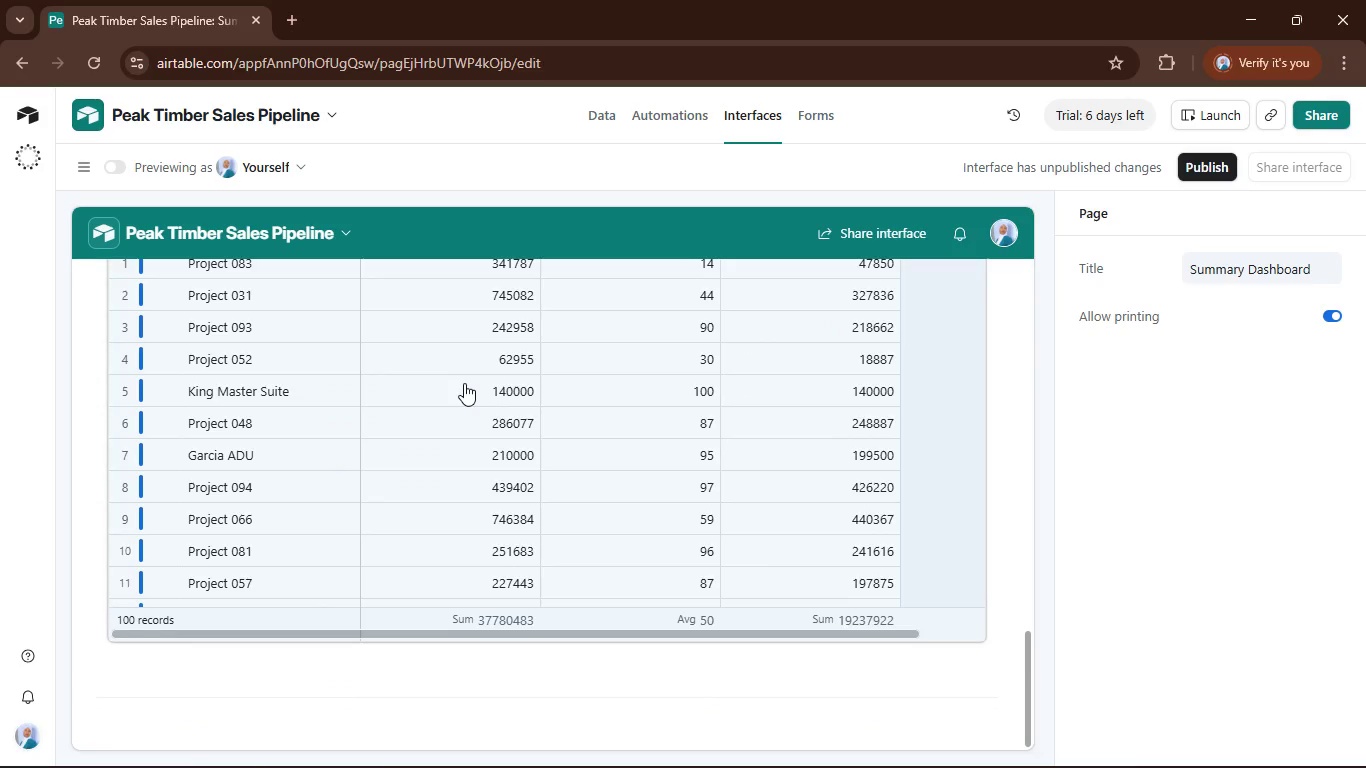 
scroll: coordinate [454, 395], scroll_direction: up, amount: 17.0
 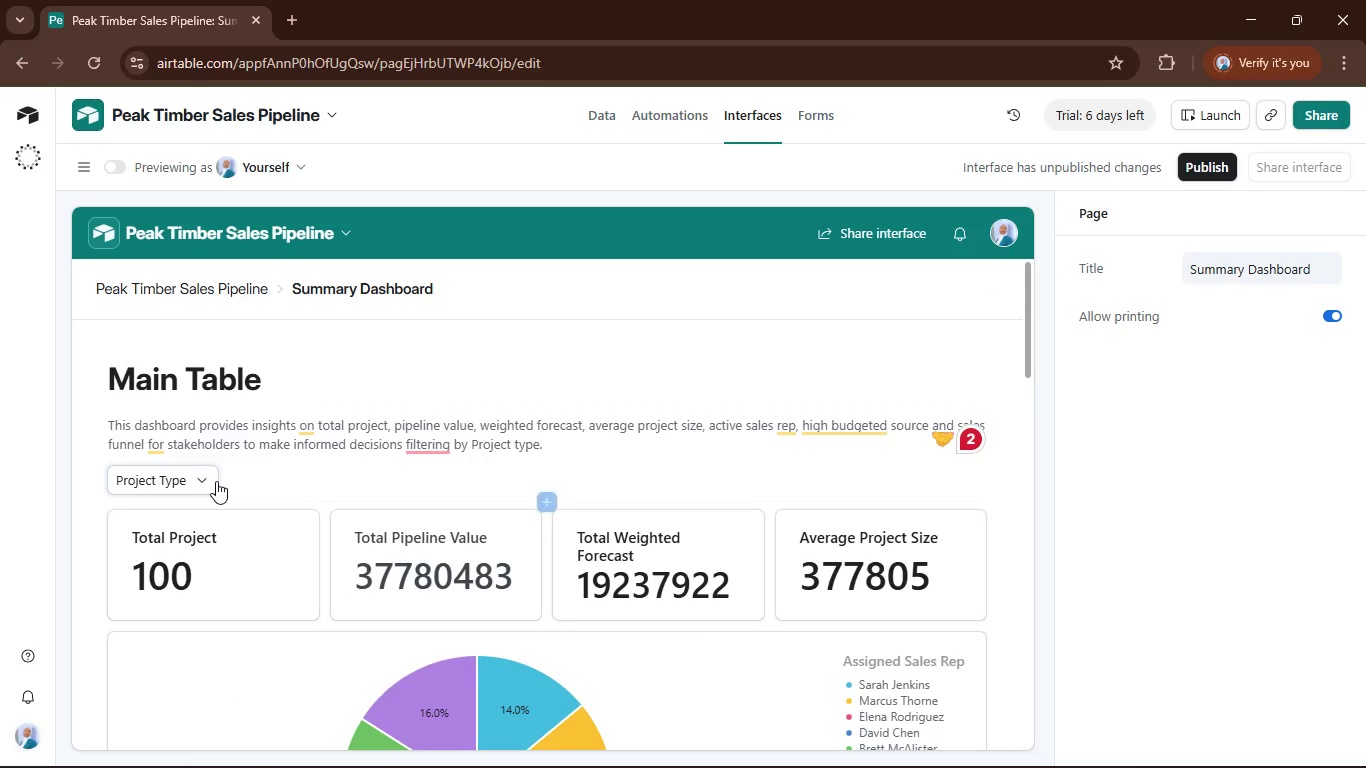 
left_click([213, 476])
 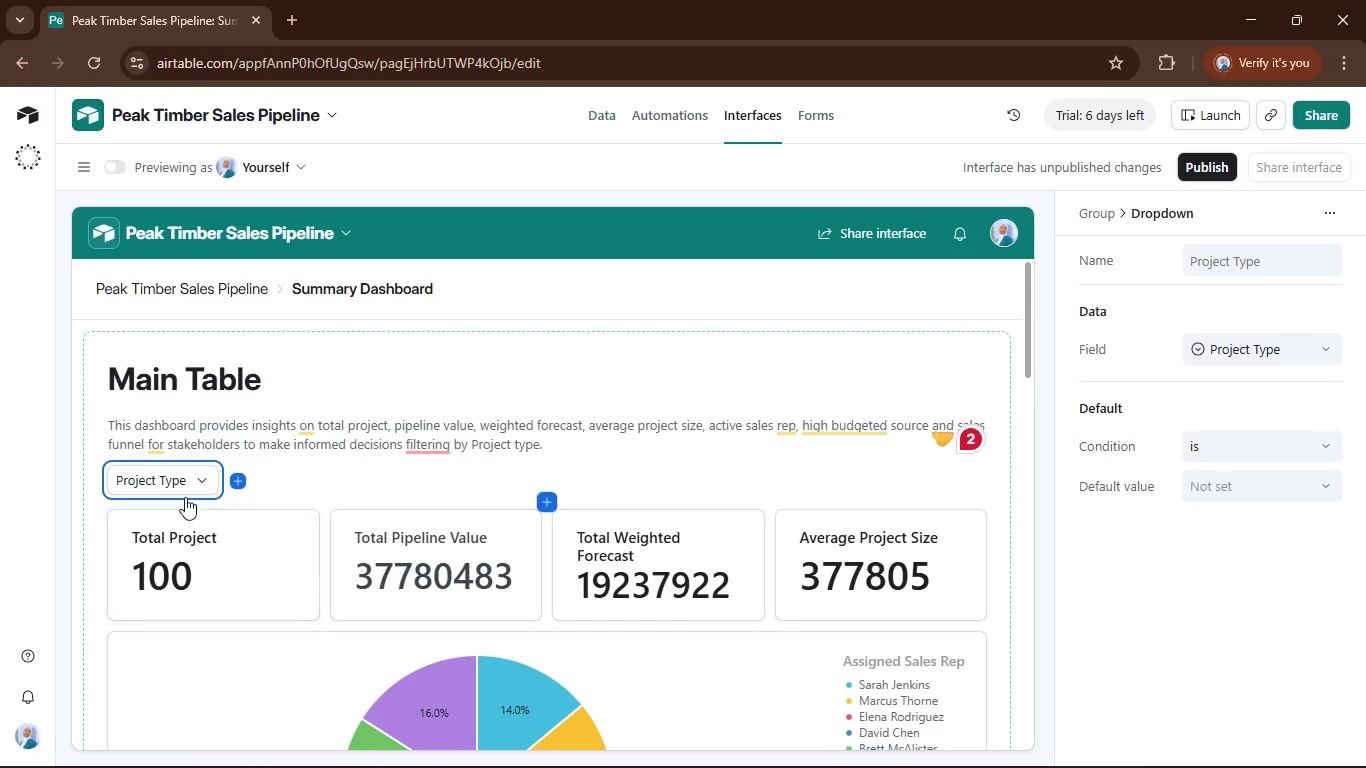 
left_click([212, 479])
 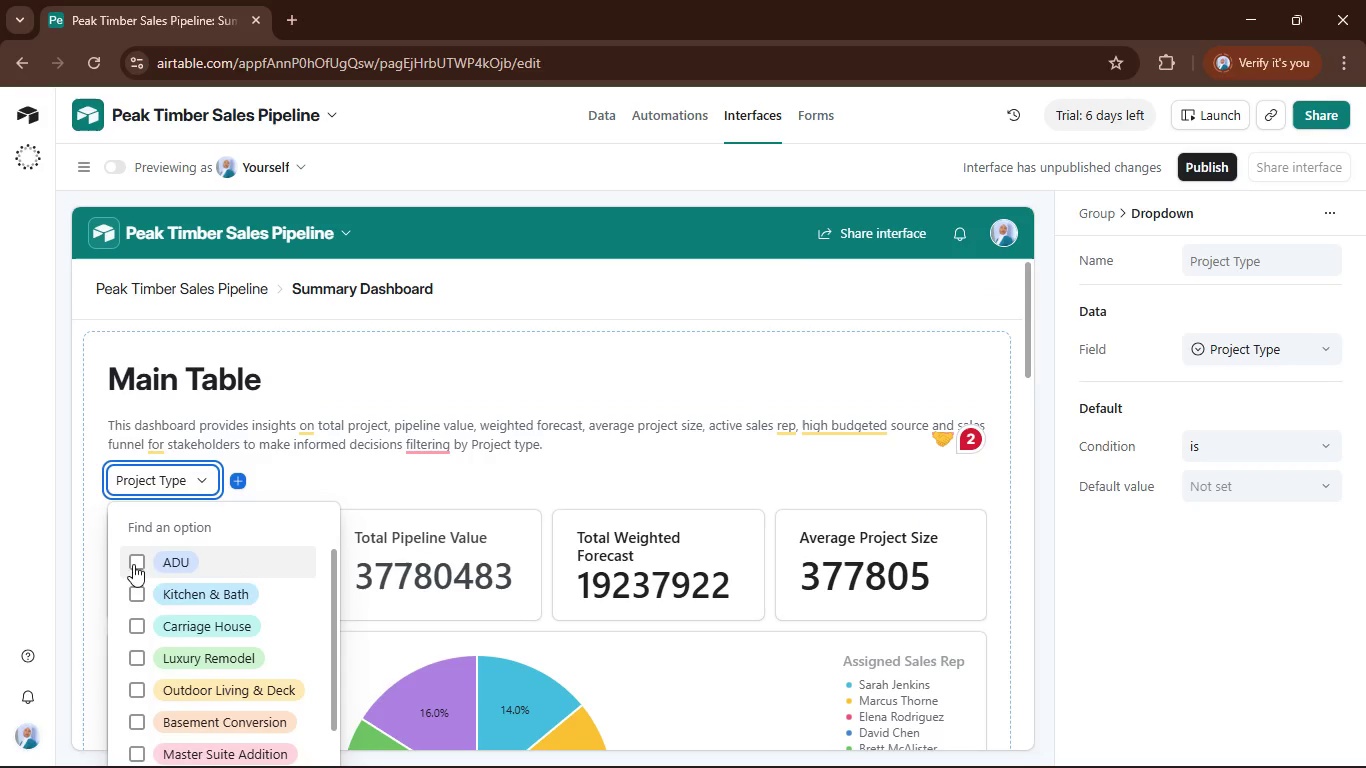 
left_click([139, 561])
 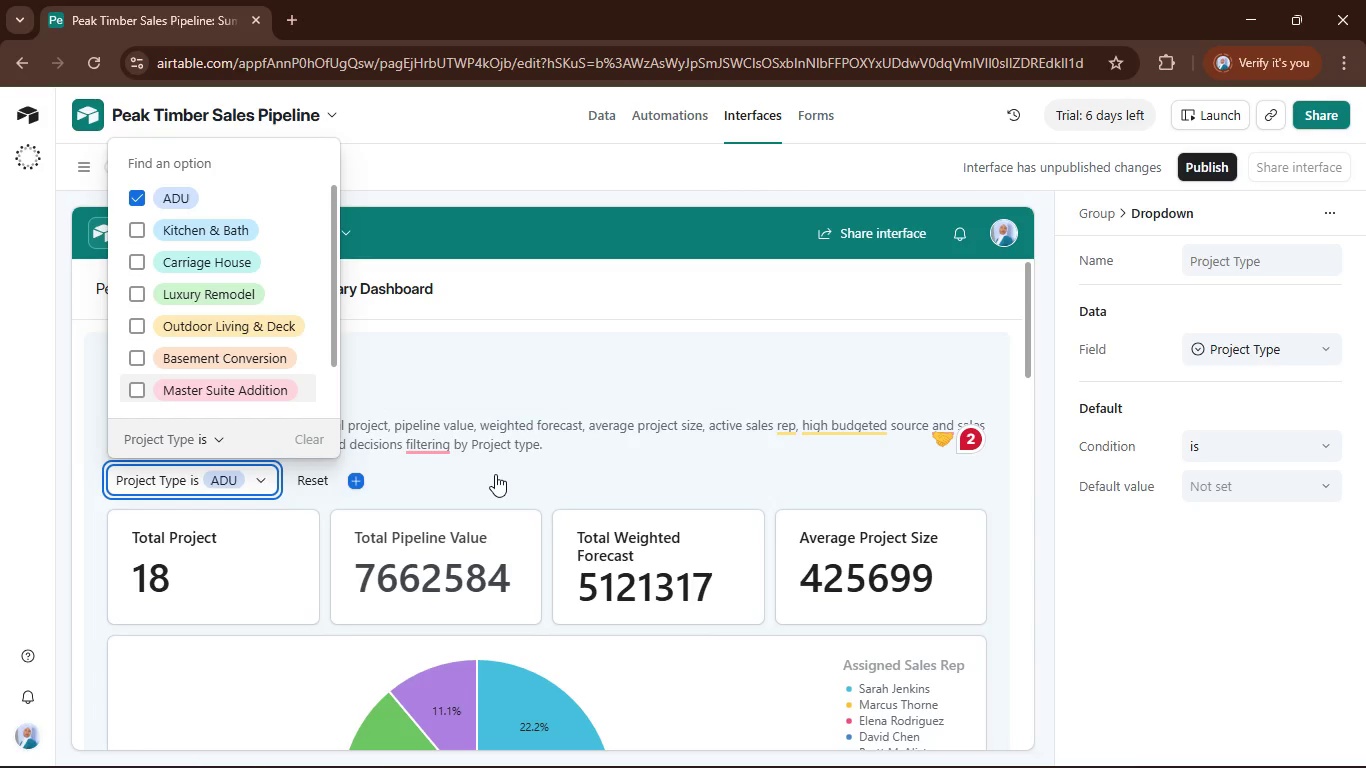 
left_click([495, 474])
 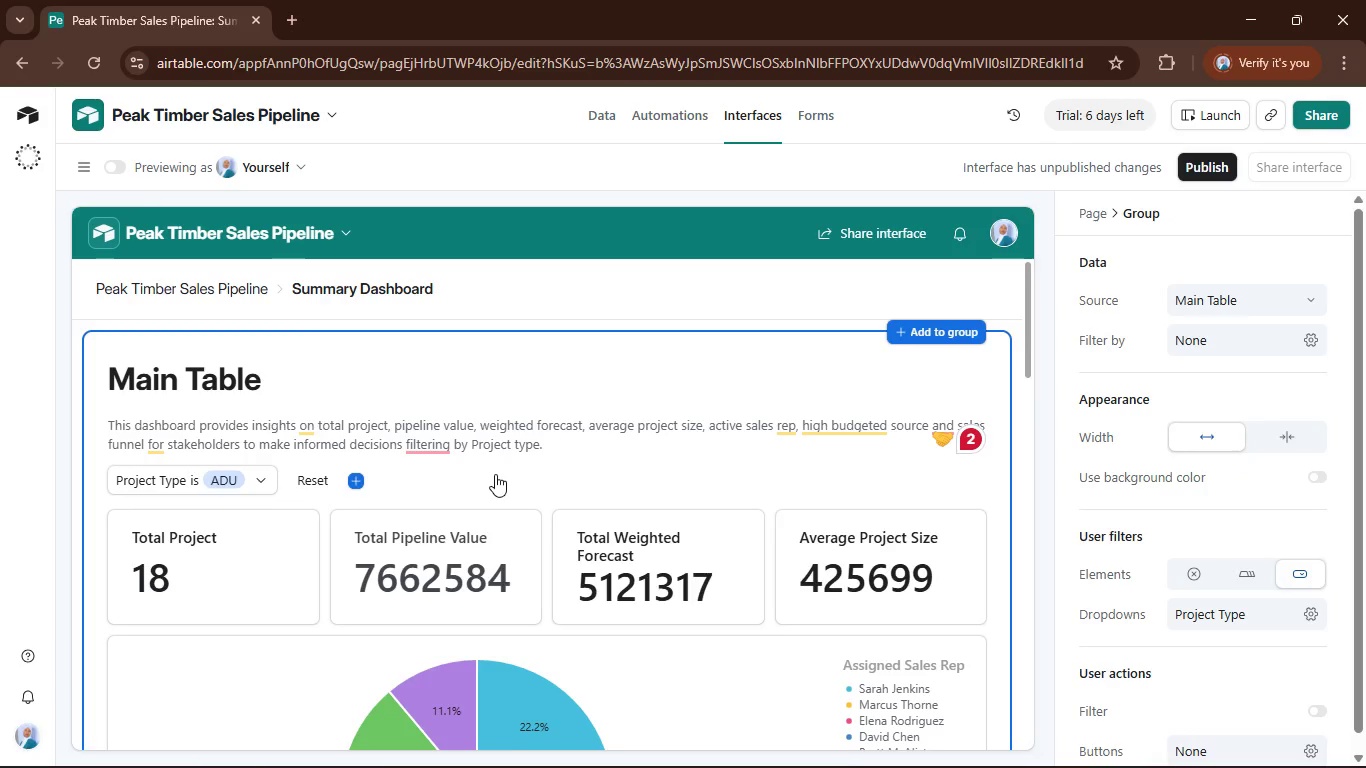 
scroll: coordinate [495, 474], scroll_direction: down, amount: 15.0
 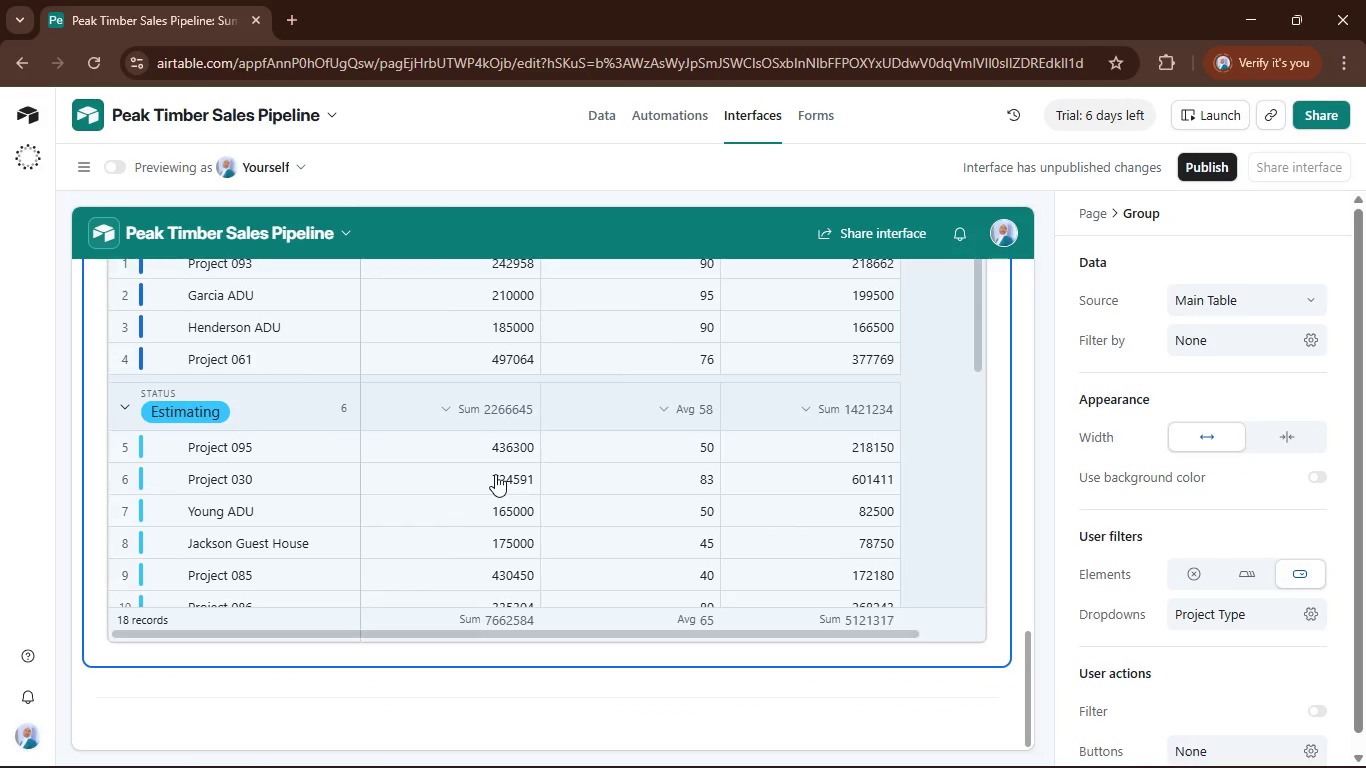 
scroll: coordinate [495, 474], scroll_direction: up, amount: 2.0
 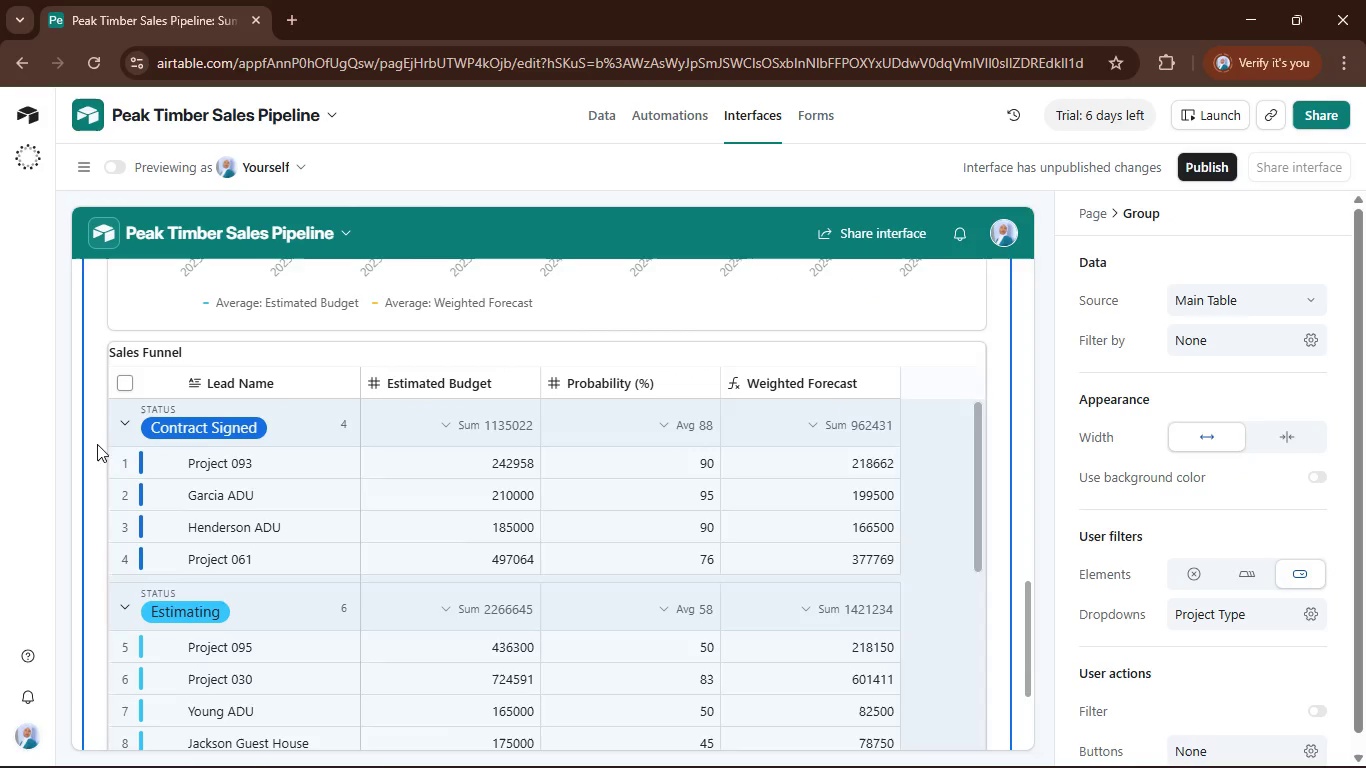 
left_click([129, 430])
 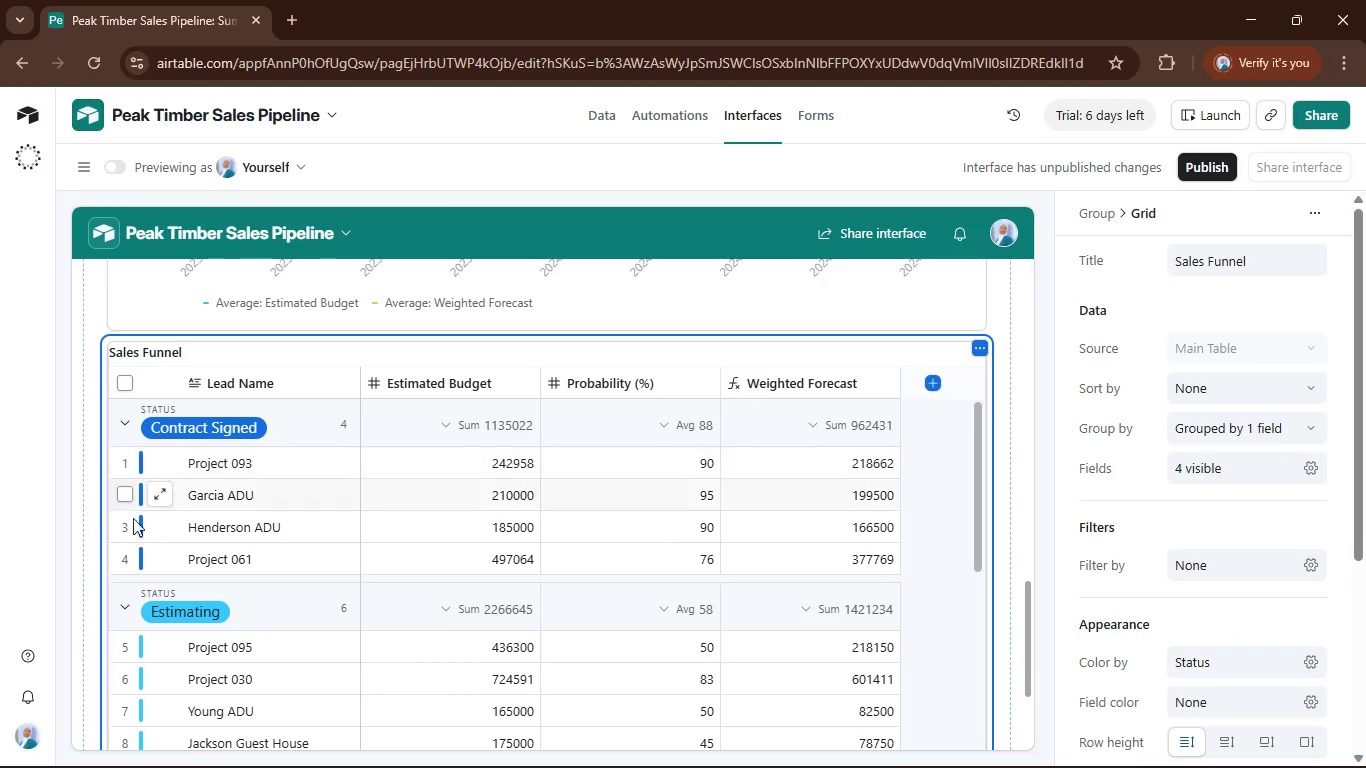 
left_click([126, 596])
 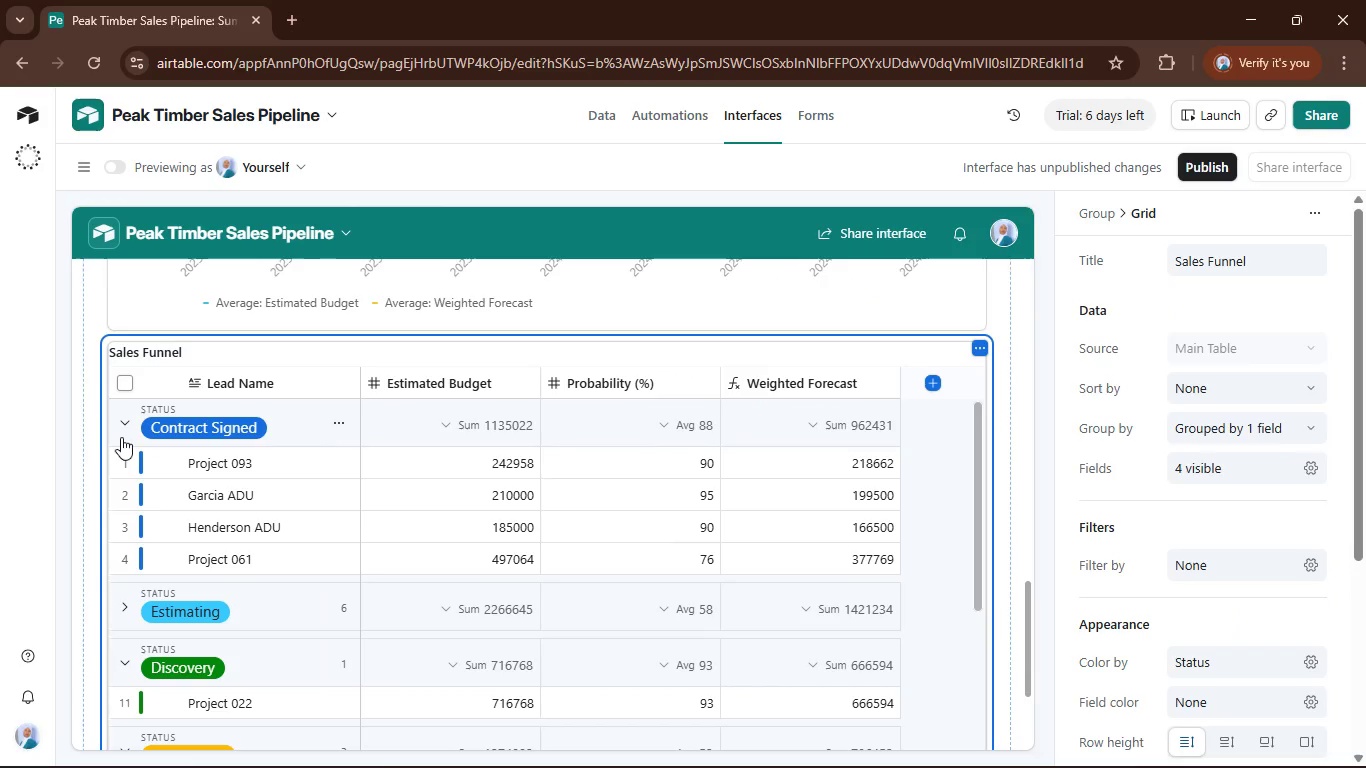 
left_click([123, 423])
 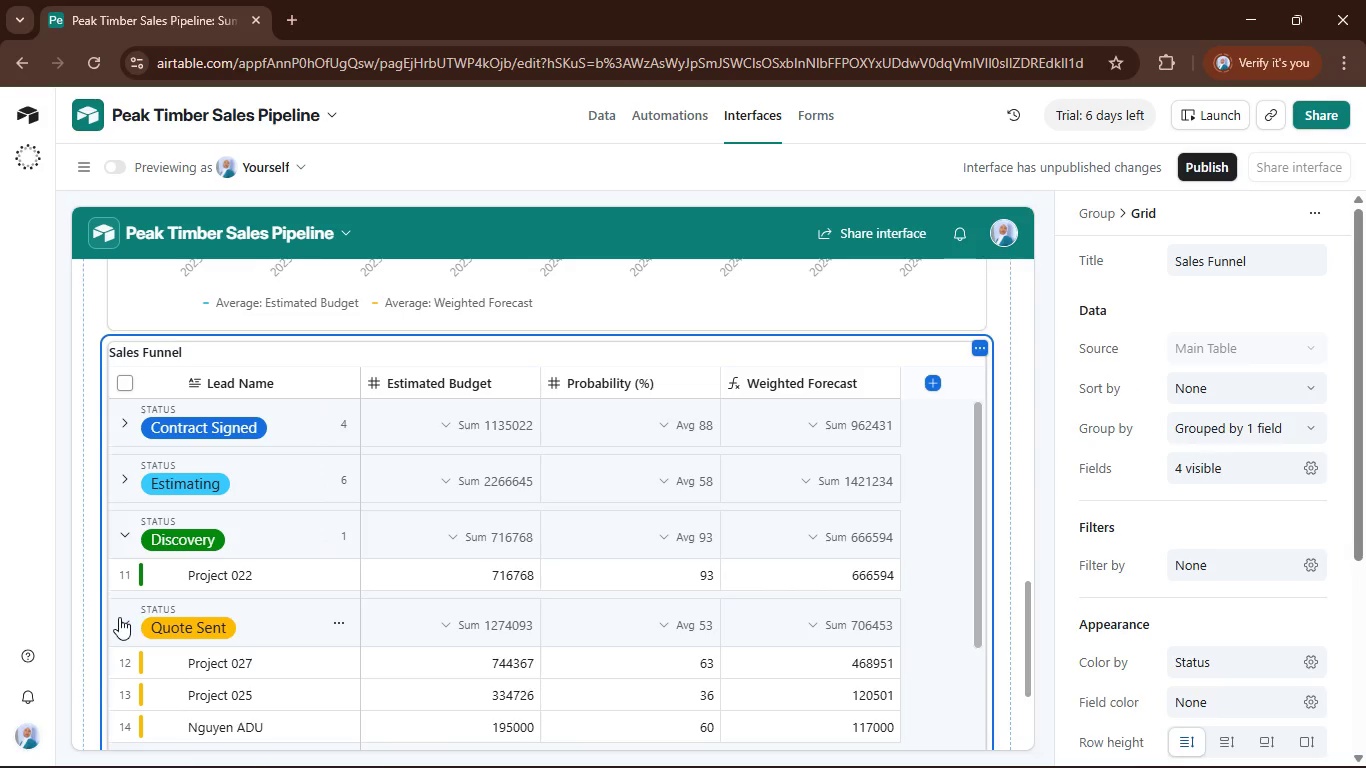 
left_click([119, 622])
 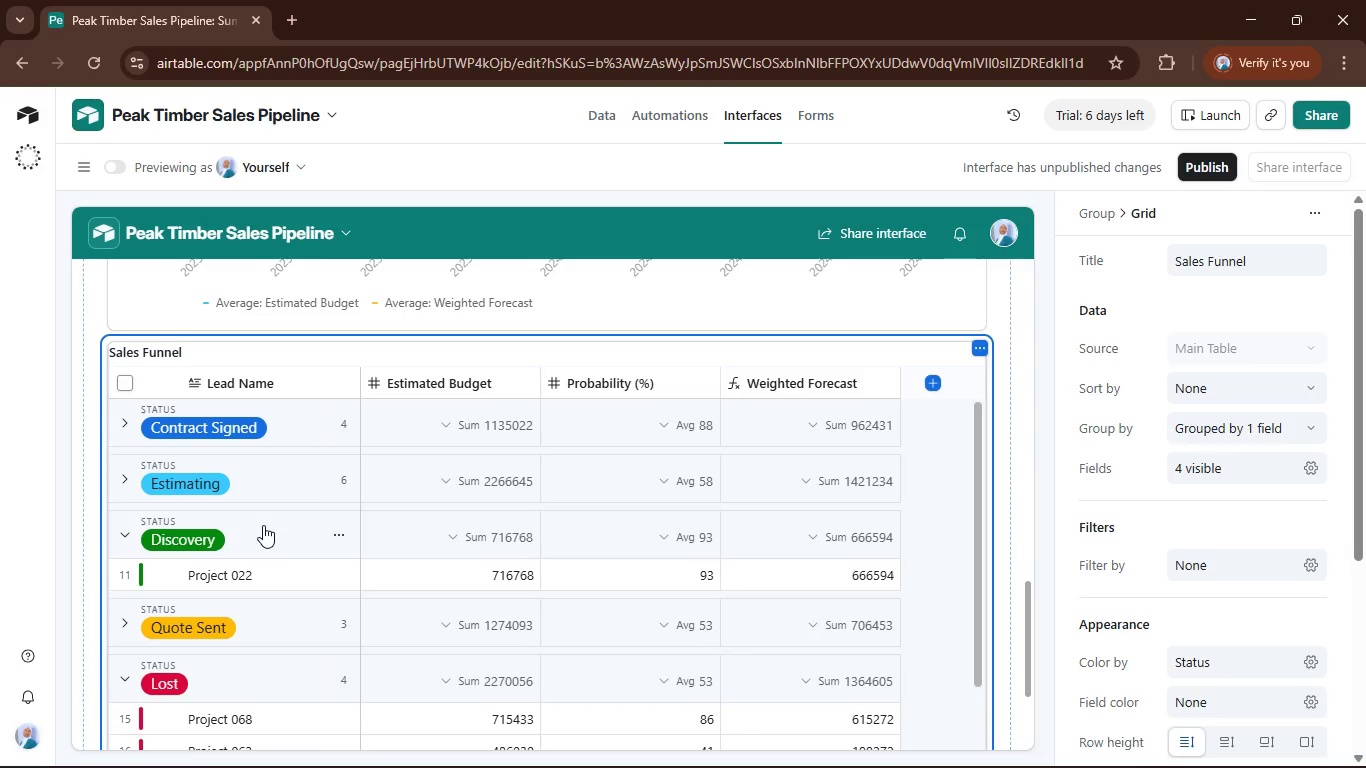 
wait(16.09)
 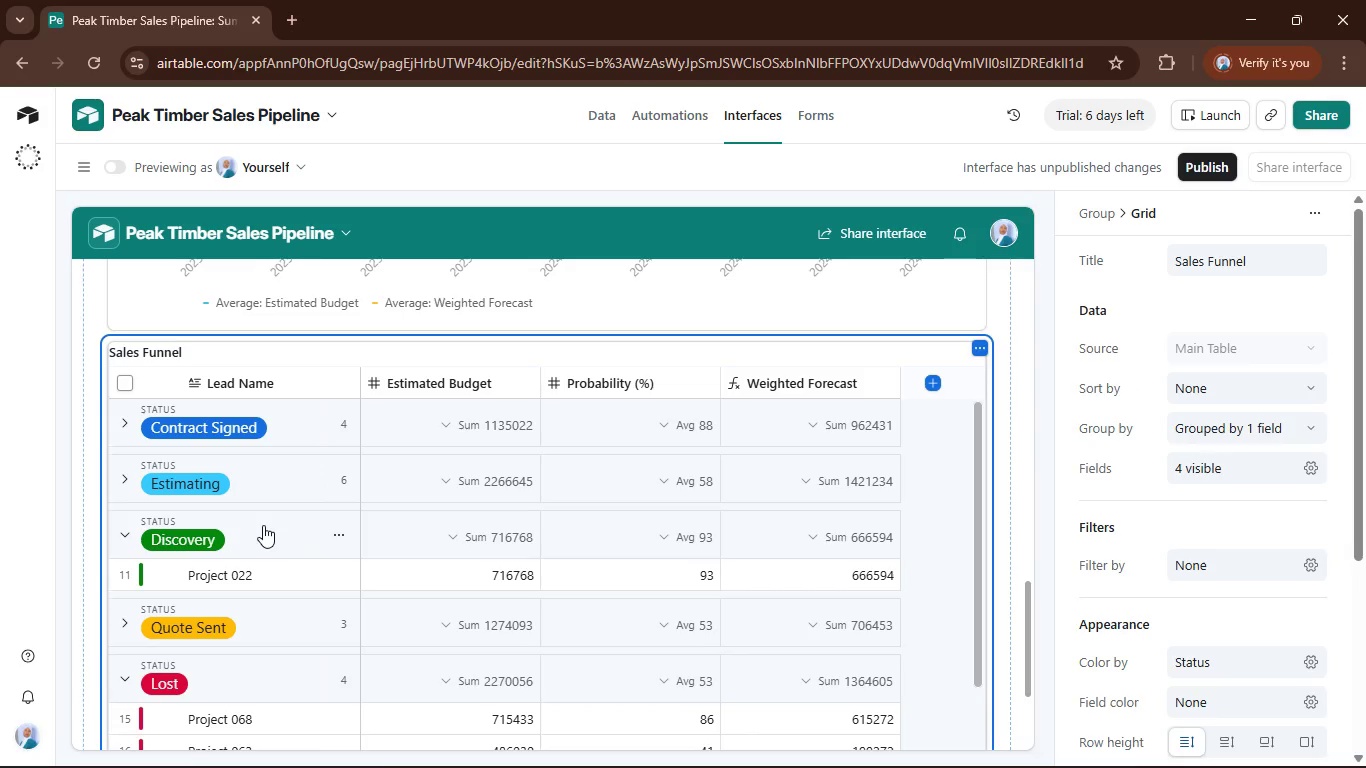 
left_click([127, 542])
 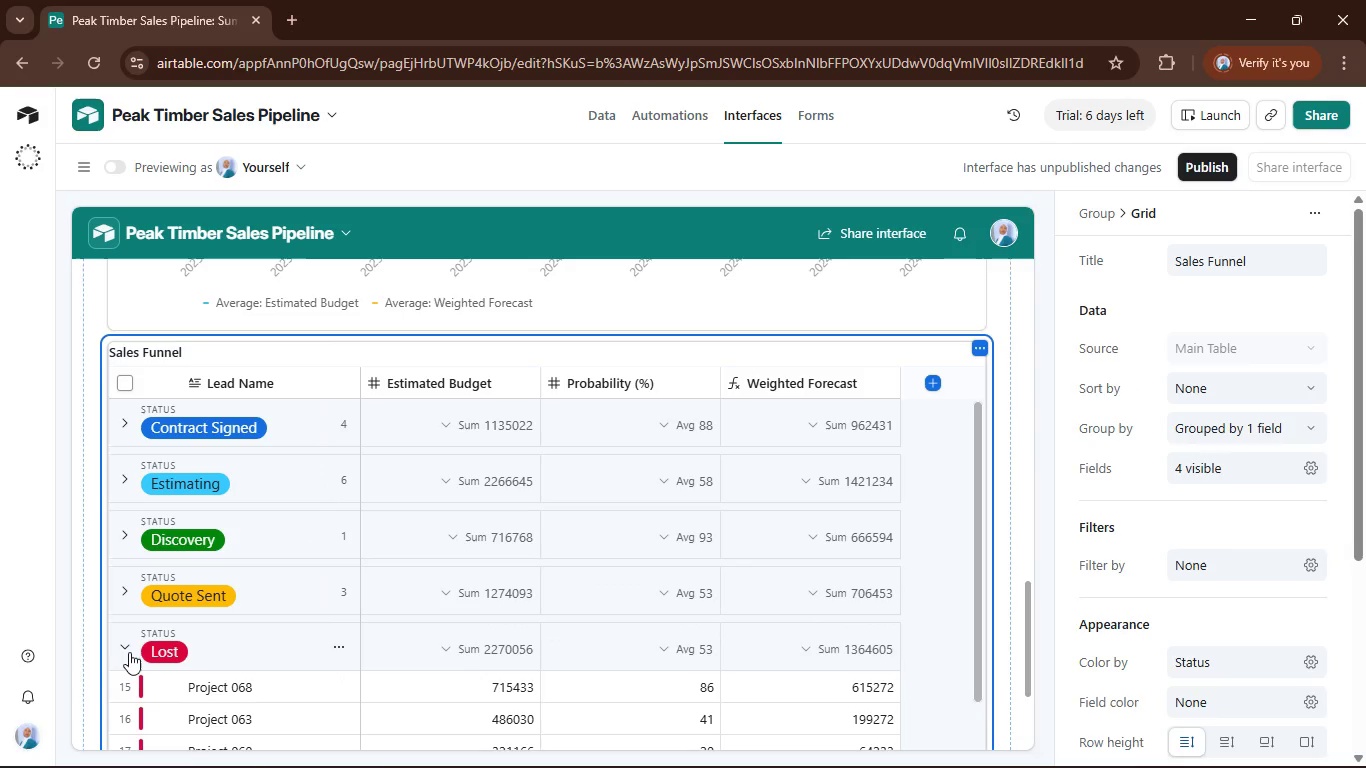 
left_click([122, 655])
 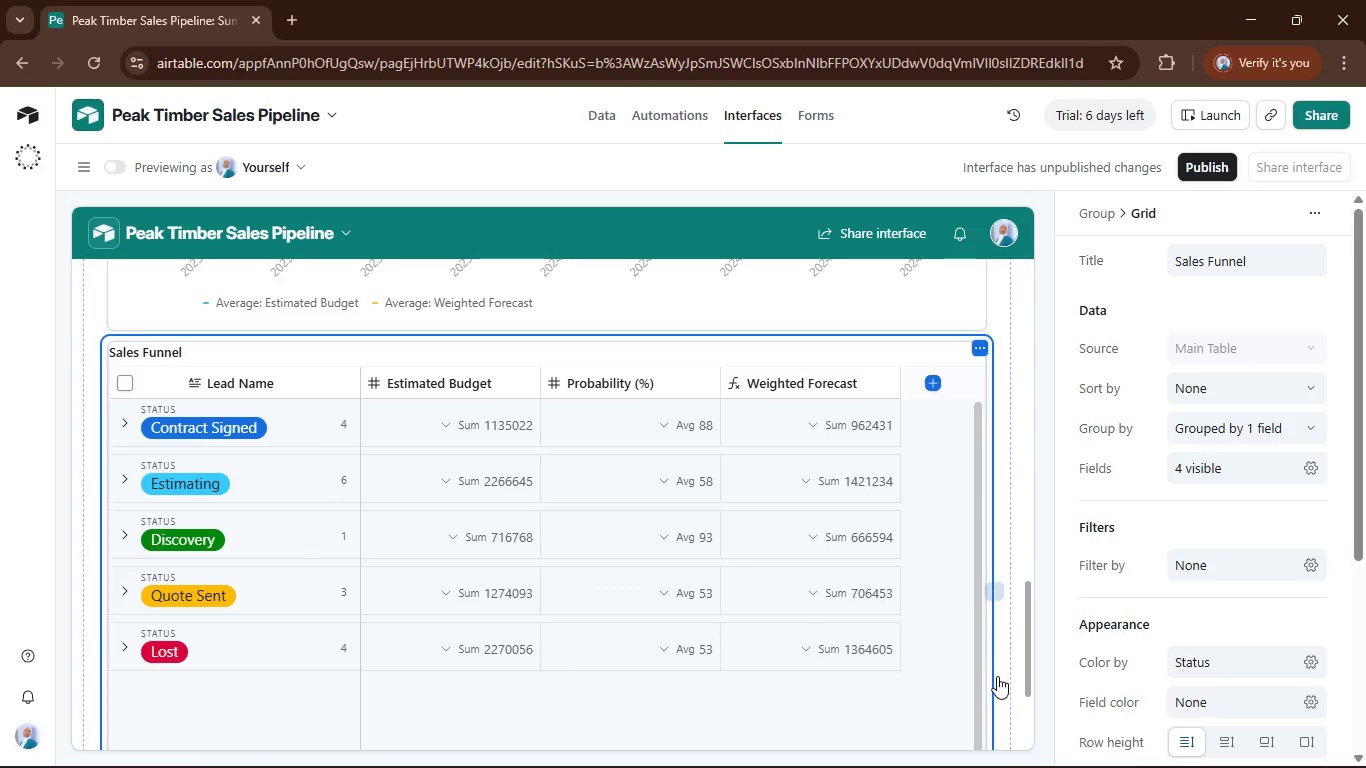 
scroll: coordinate [1002, 679], scroll_direction: up, amount: 5.0
 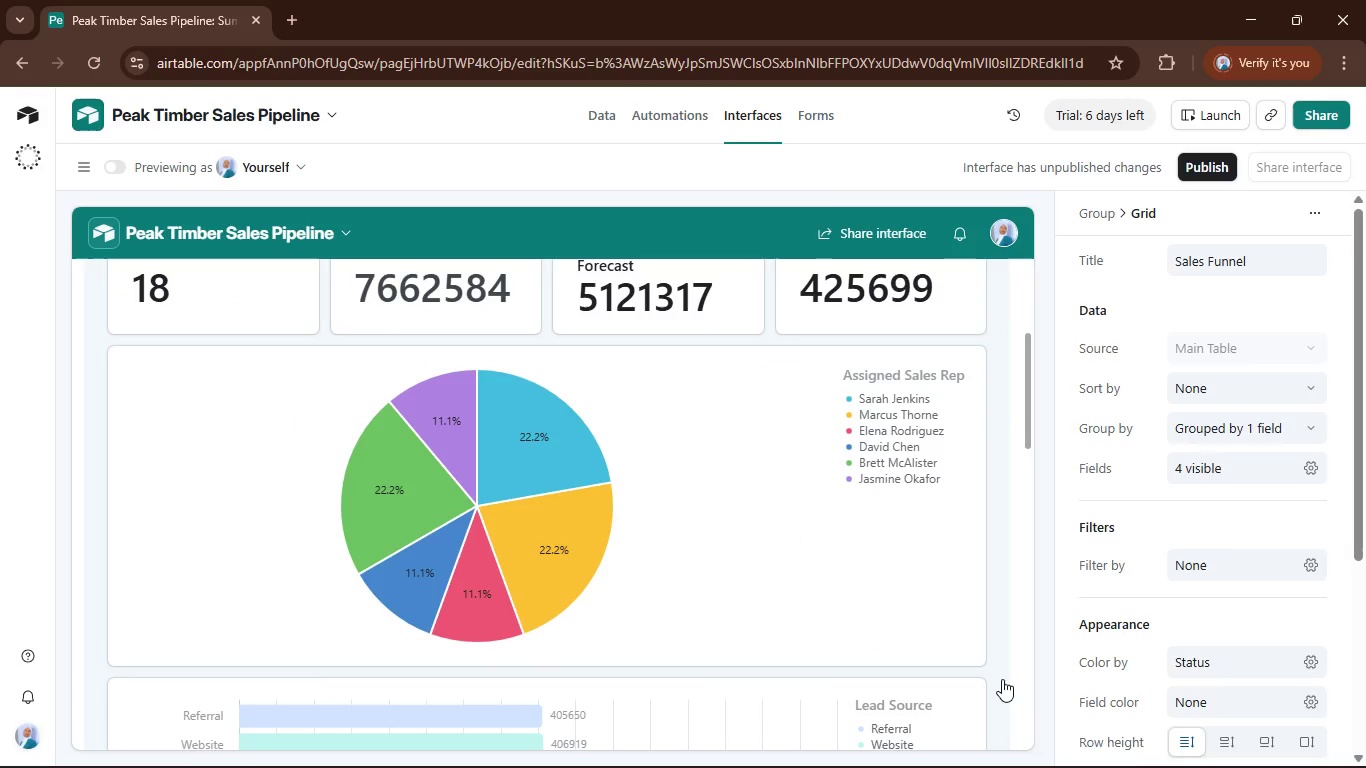 
right_click([831, 602])
 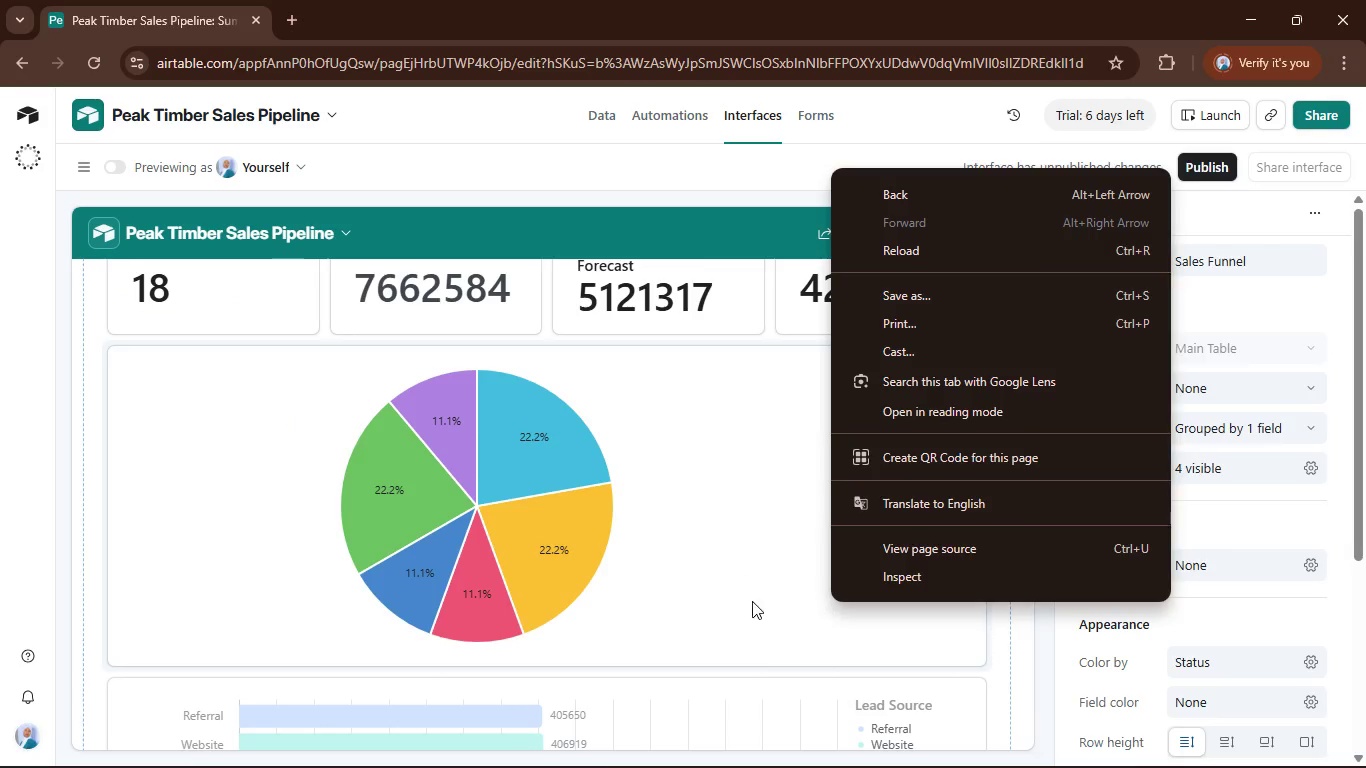 
left_click([725, 598])
 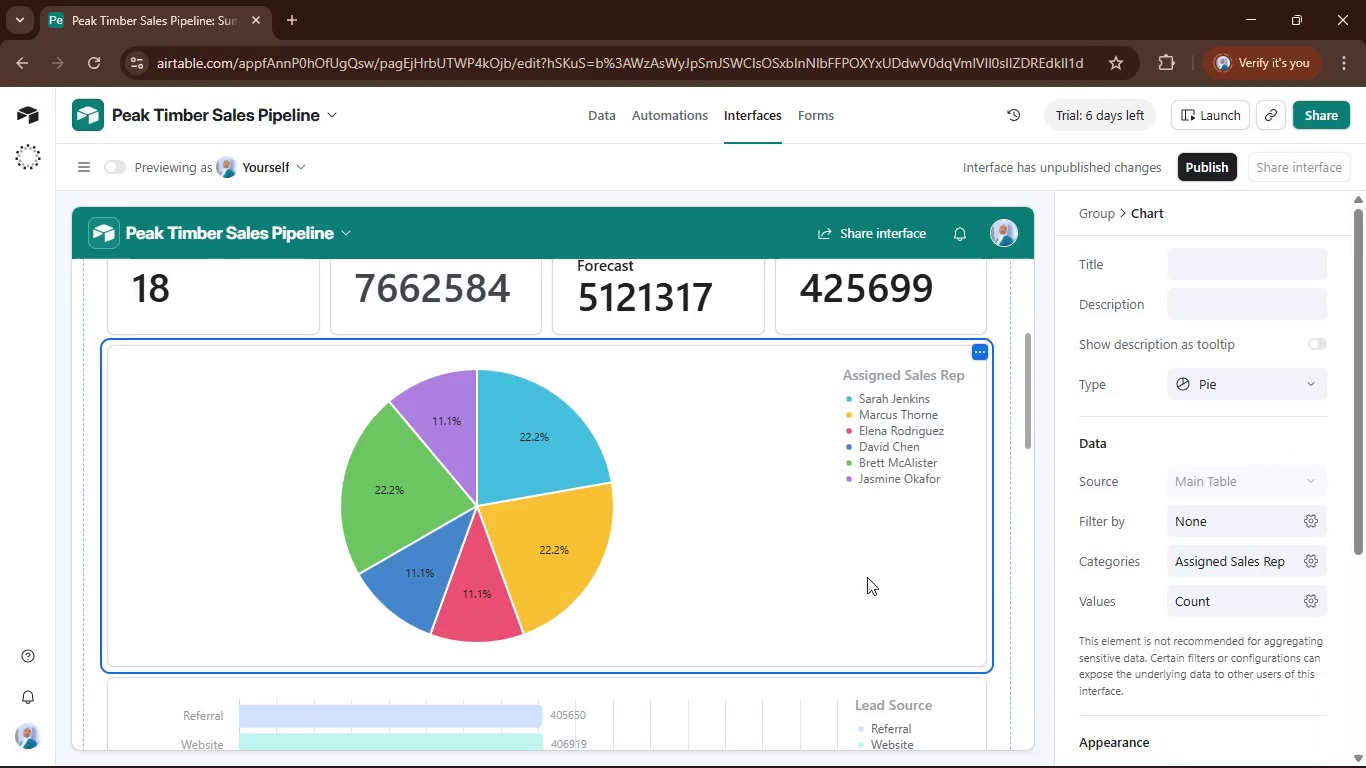 
scroll: coordinate [858, 576], scroll_direction: up, amount: 1.0
 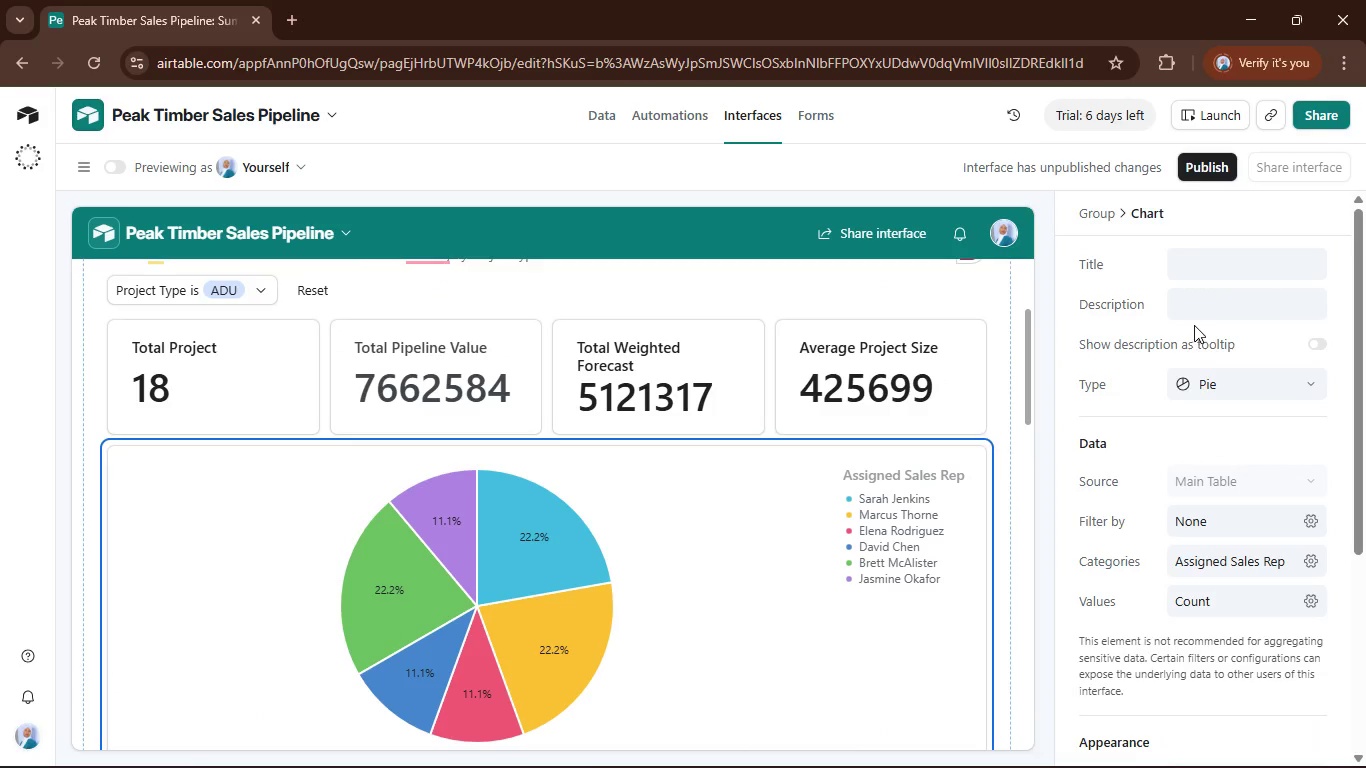 
left_click([1217, 259])
 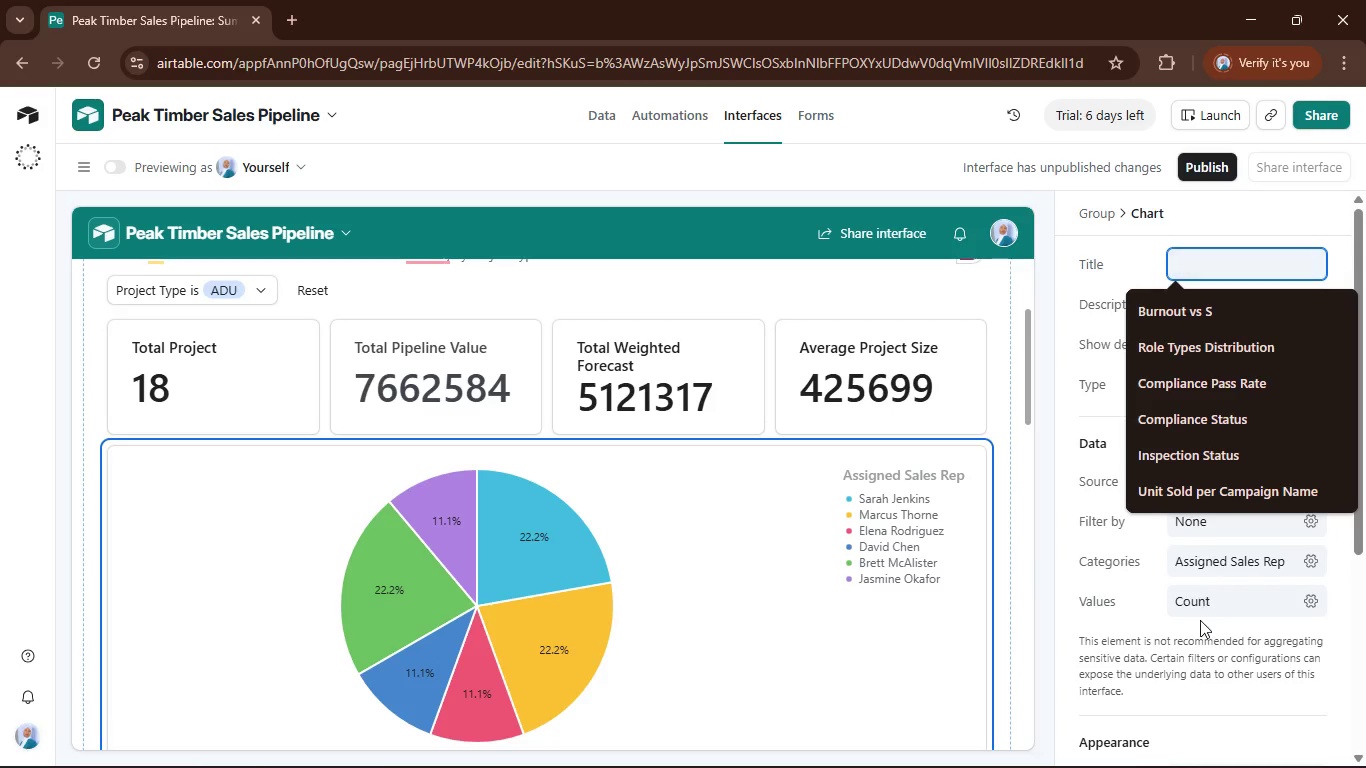 
left_click([1212, 610])
 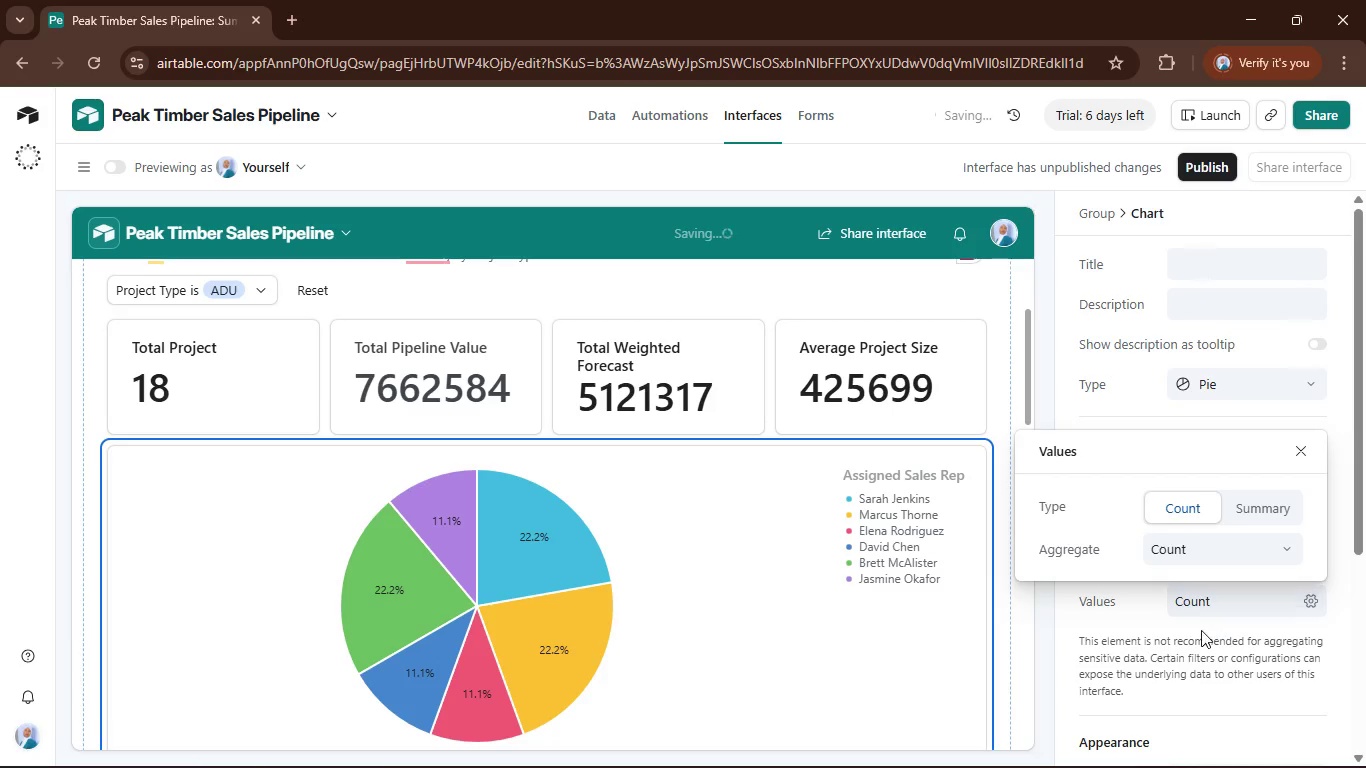 
left_click([1200, 631])
 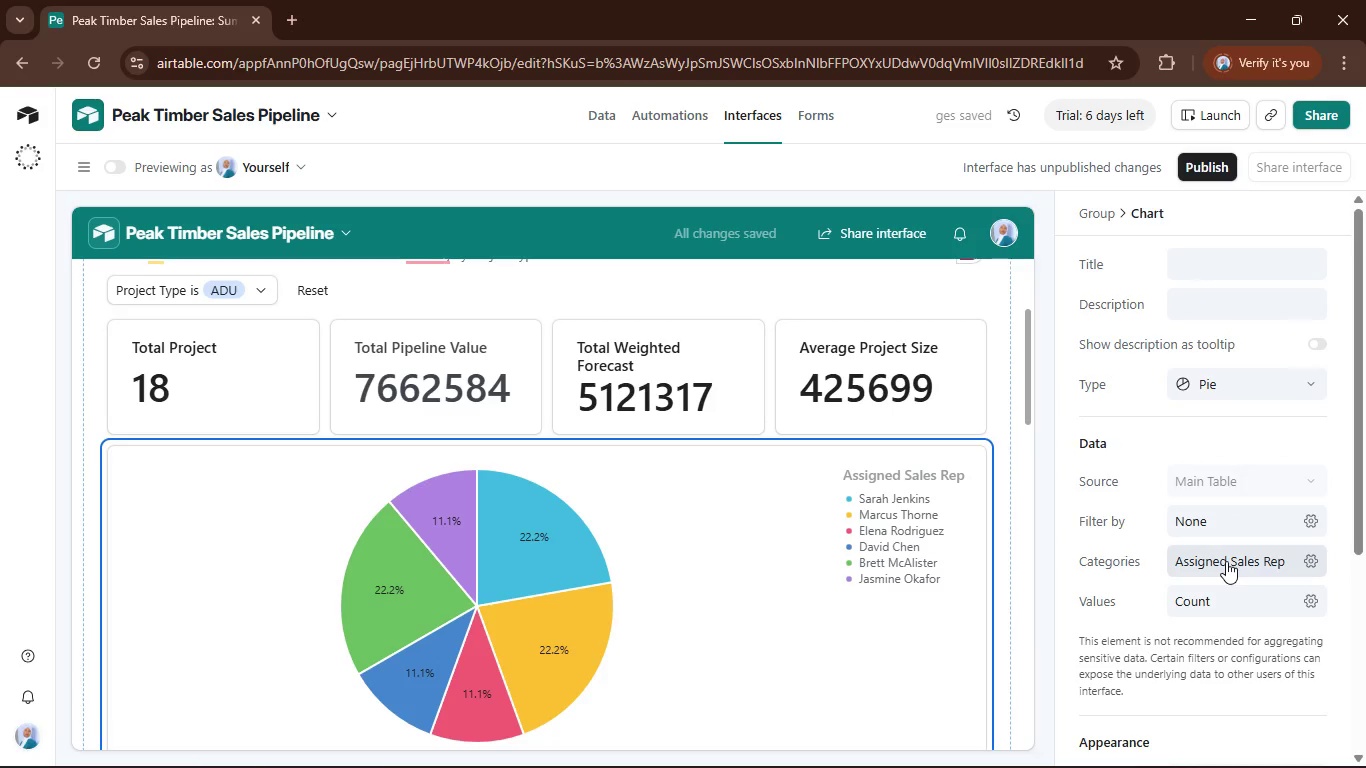 
wait(5.05)
 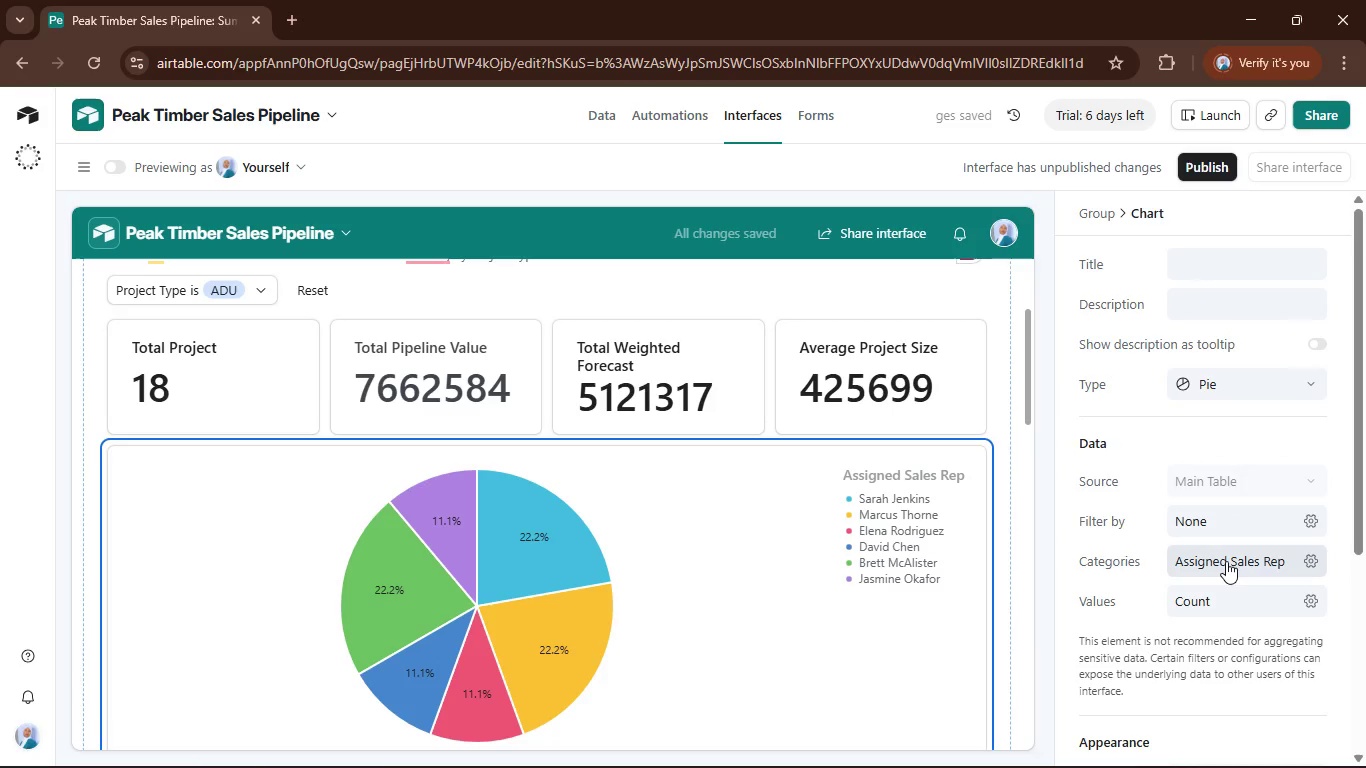 
scroll: coordinate [1226, 561], scroll_direction: down, amount: 6.0
 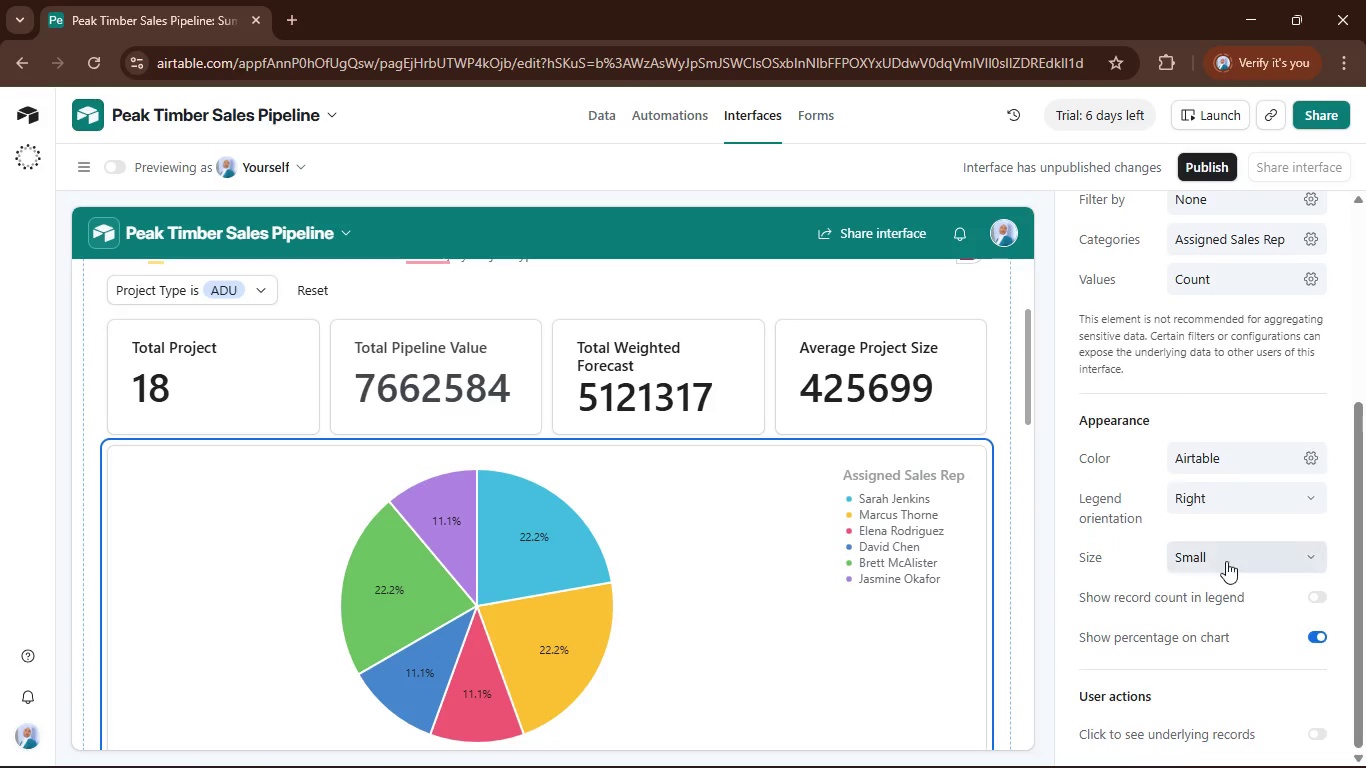 
scroll: coordinate [1226, 561], scroll_direction: up, amount: 4.0
 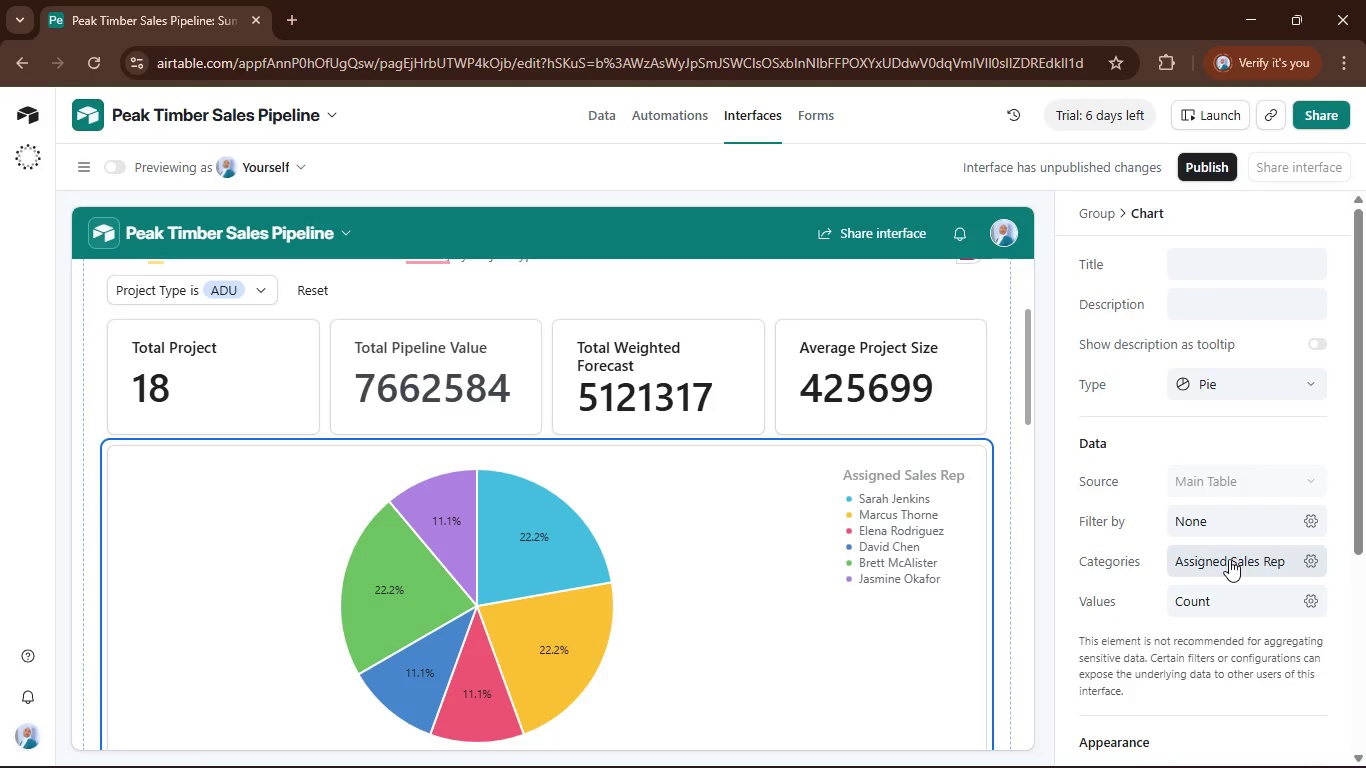 
left_click([1229, 559])
 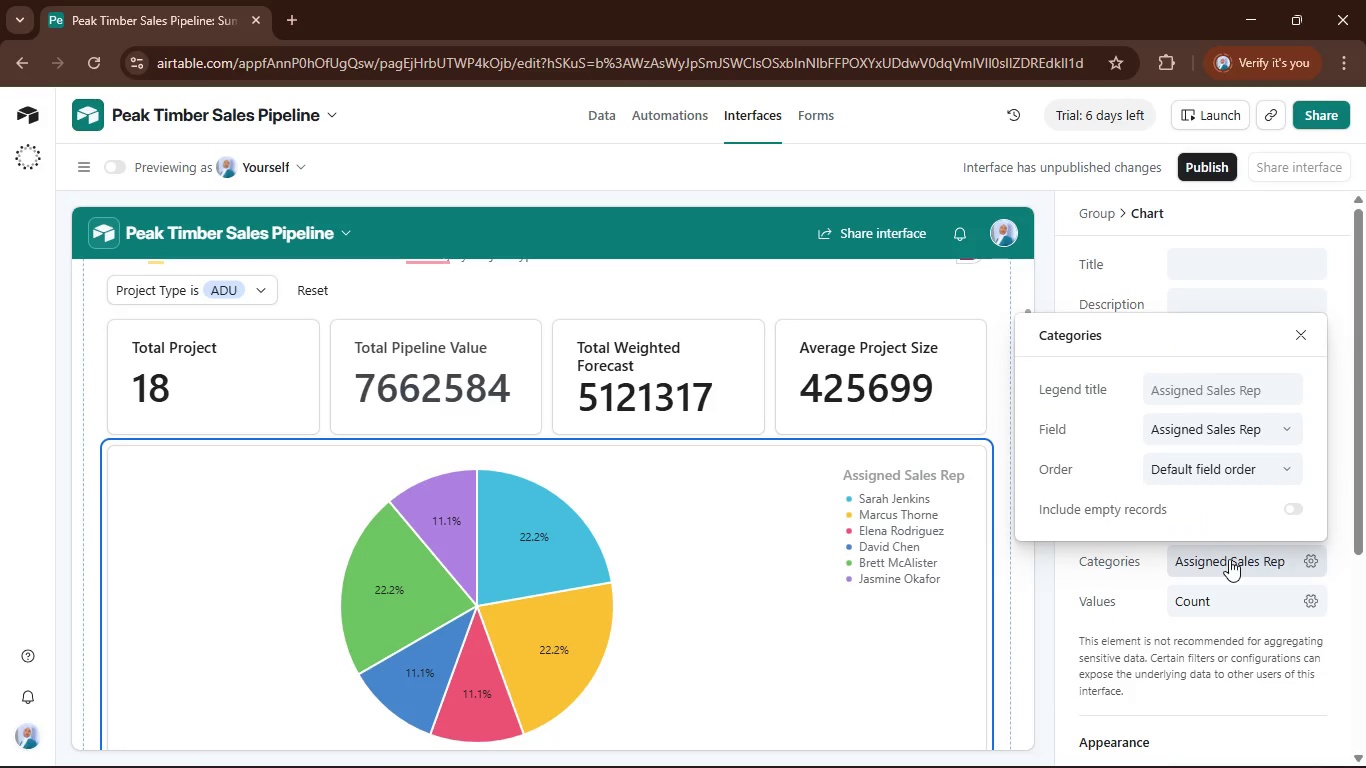 
left_click([1229, 559])
 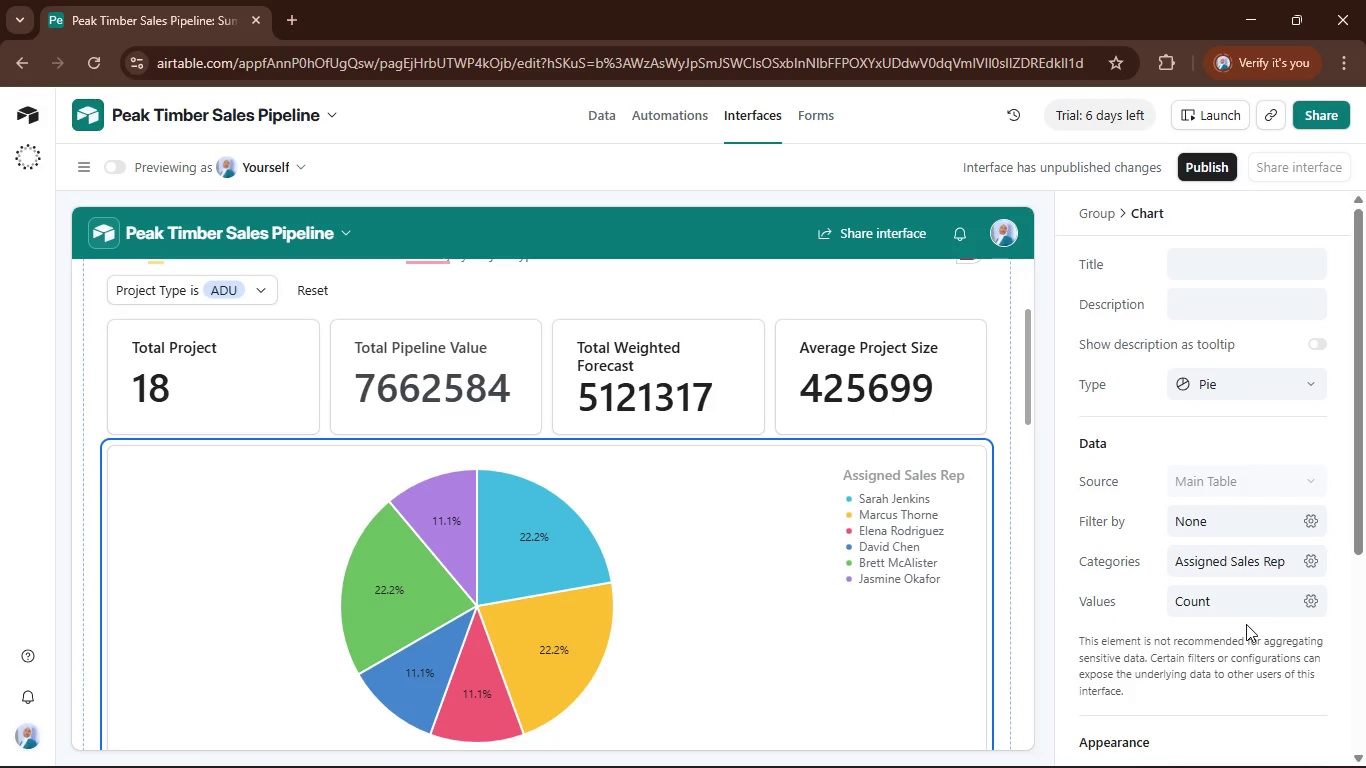 
scroll: coordinate [1248, 626], scroll_direction: down, amount: 2.0
 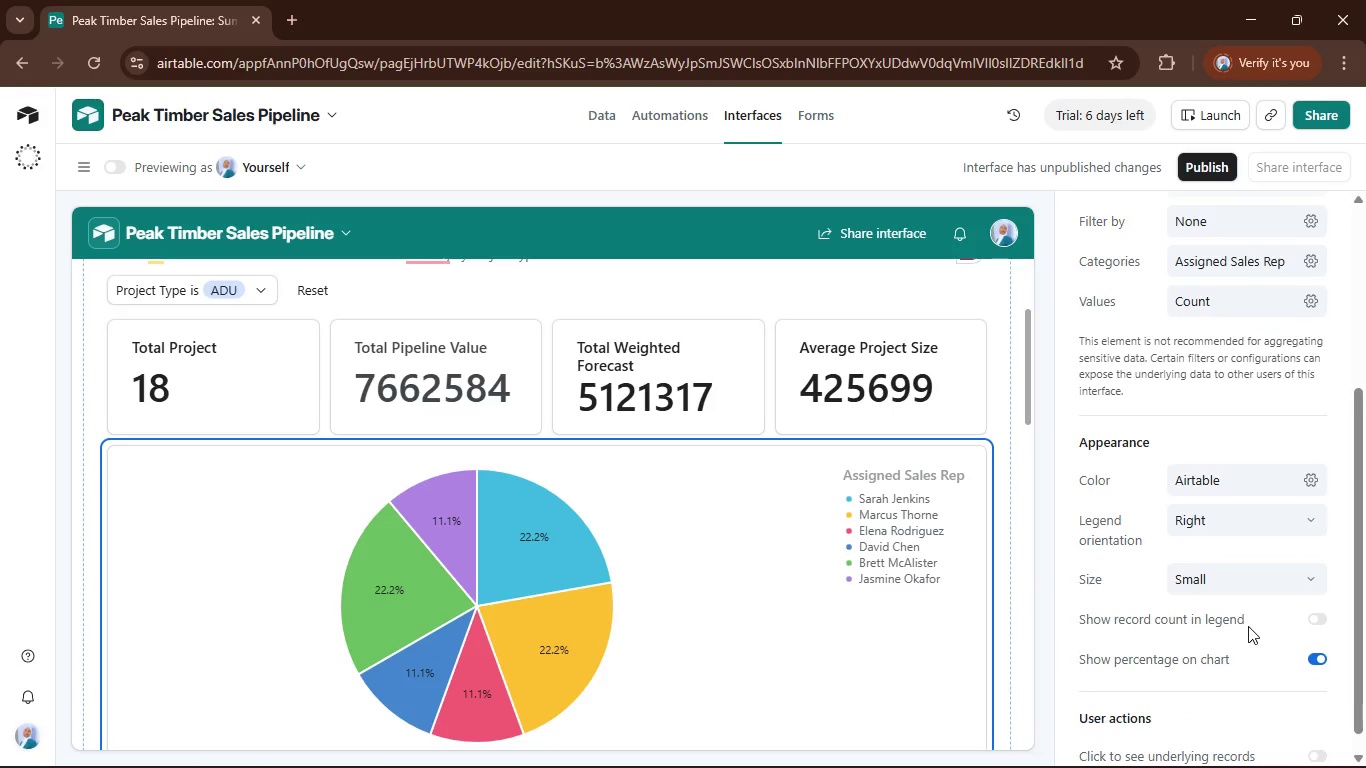 
scroll: coordinate [1248, 626], scroll_direction: up, amount: 1.0
 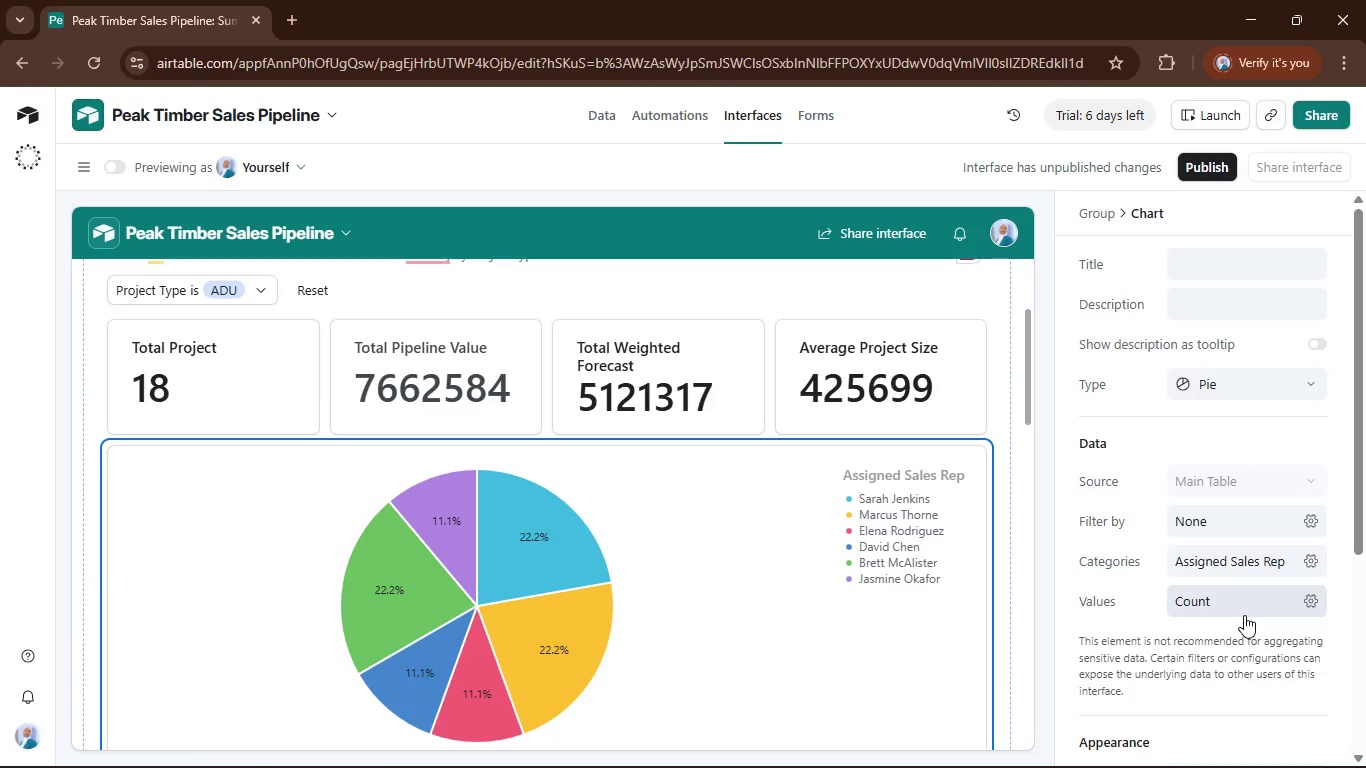 
left_click([1244, 615])
 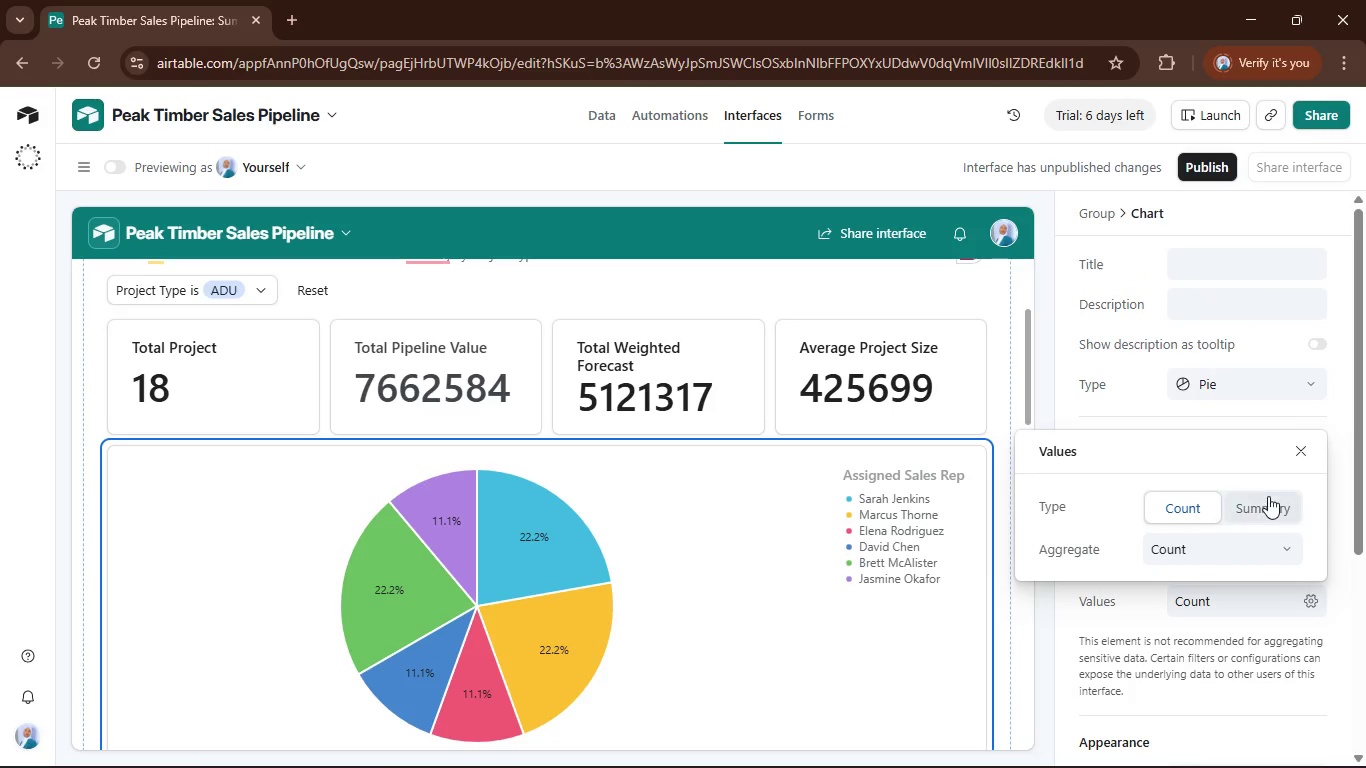 
left_click([1267, 504])
 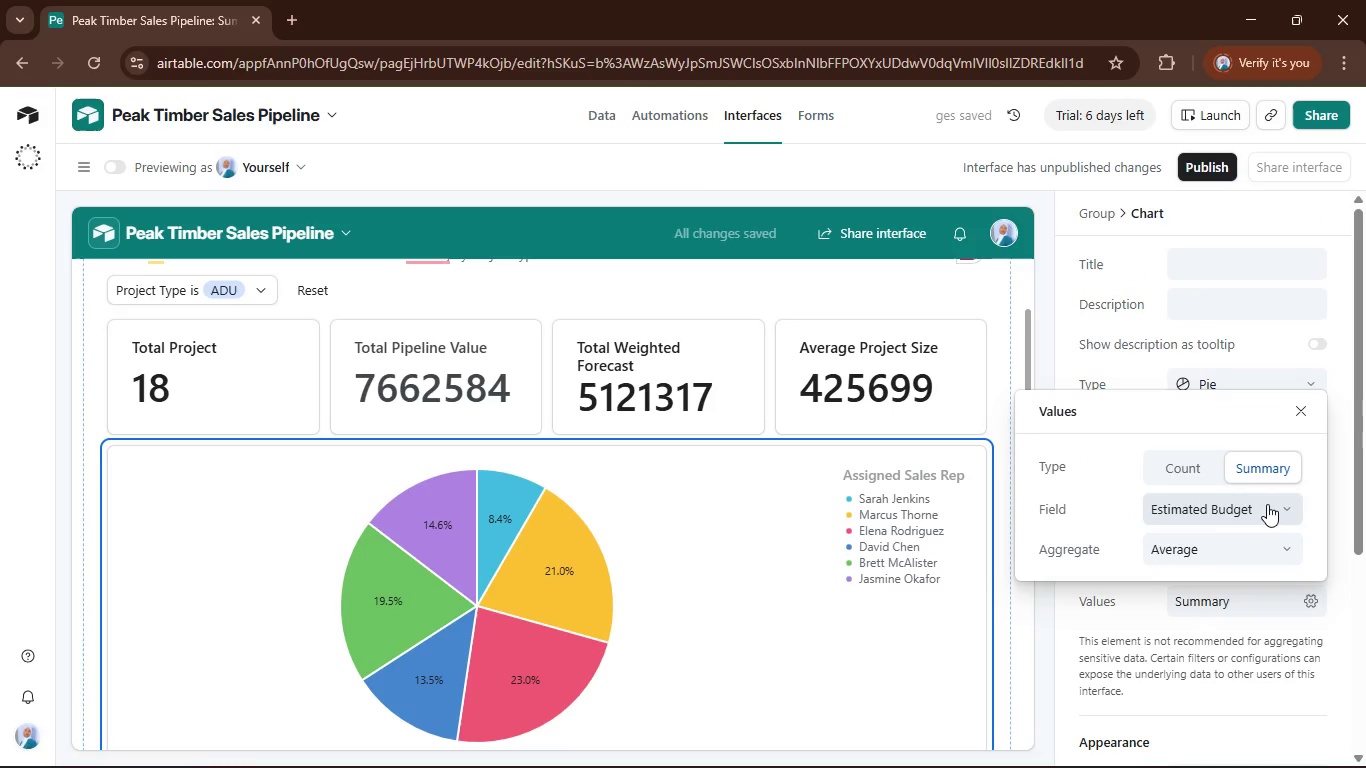 
left_click([1277, 503])
 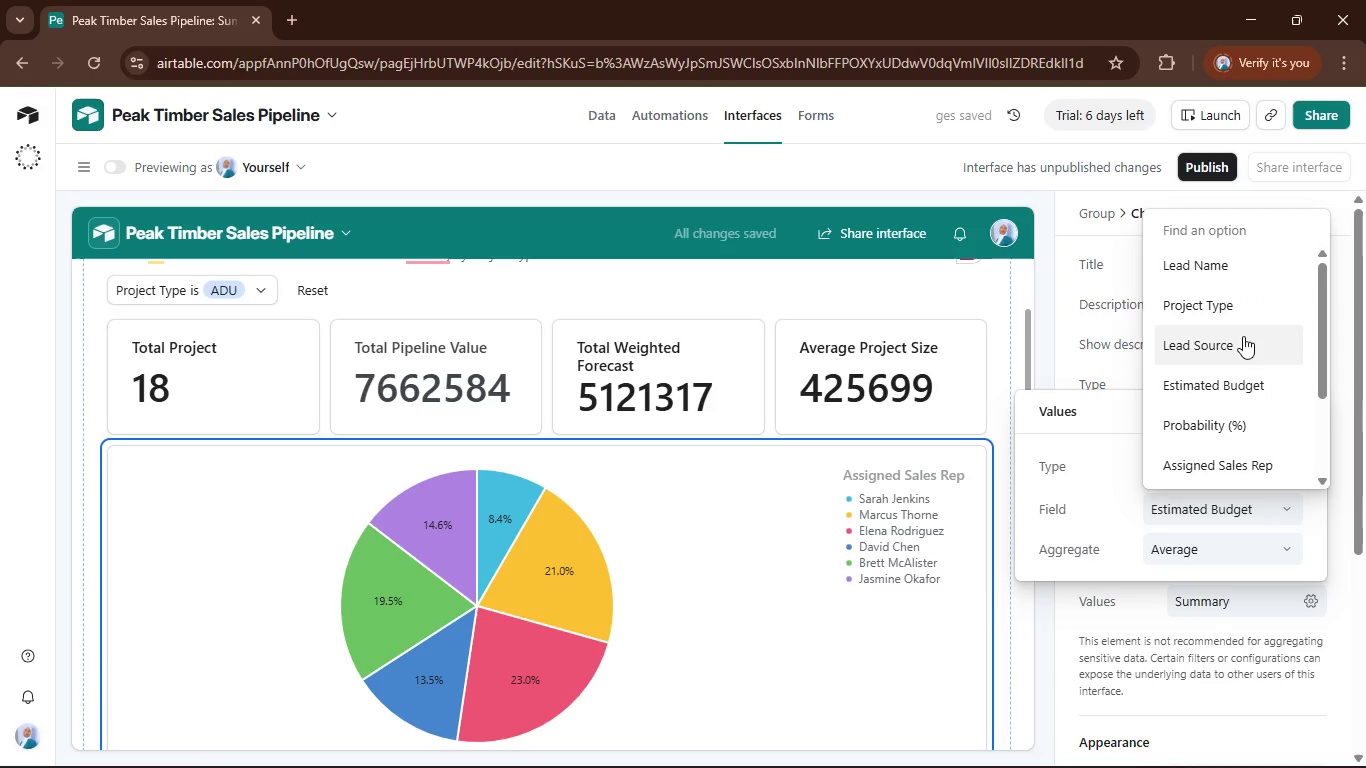 
left_click([1242, 311])
 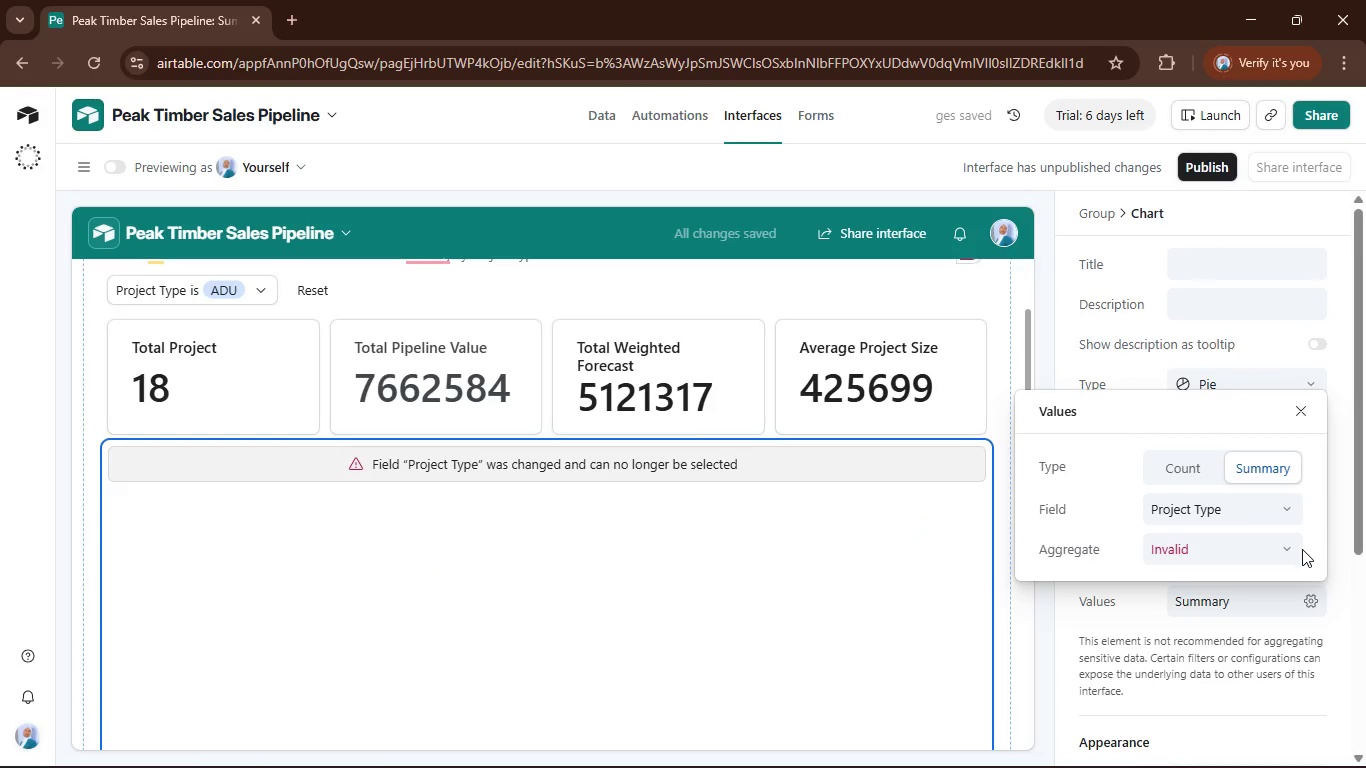 
left_click([1191, 465])
 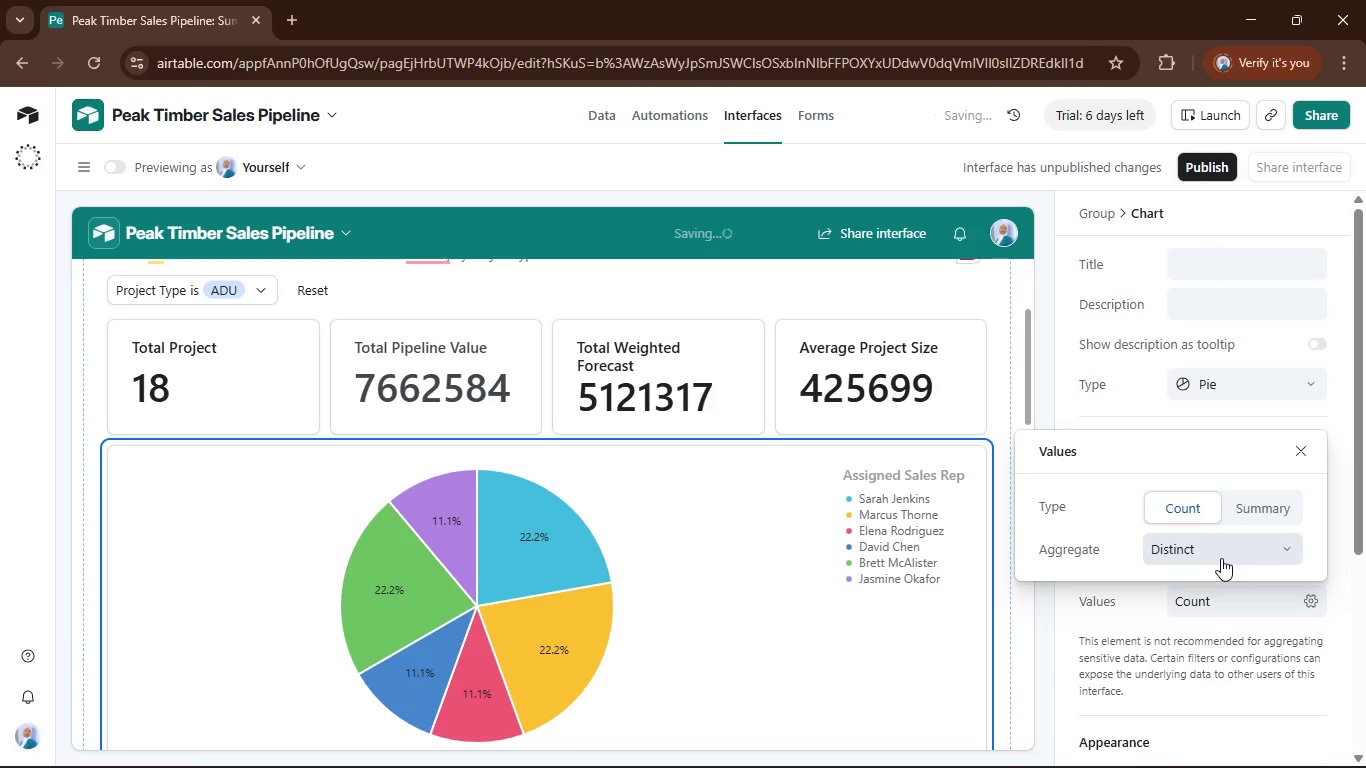 
left_click([1221, 558])
 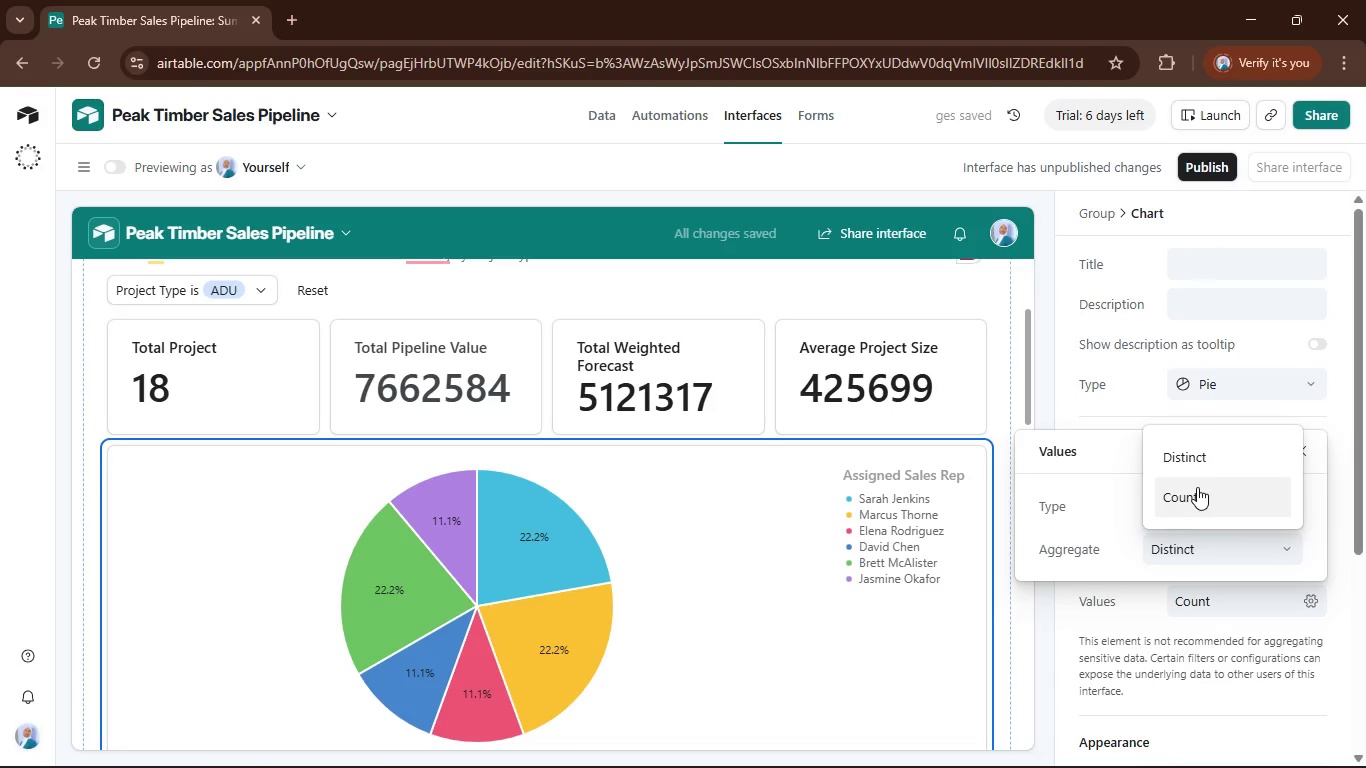 
left_click([1197, 491])
 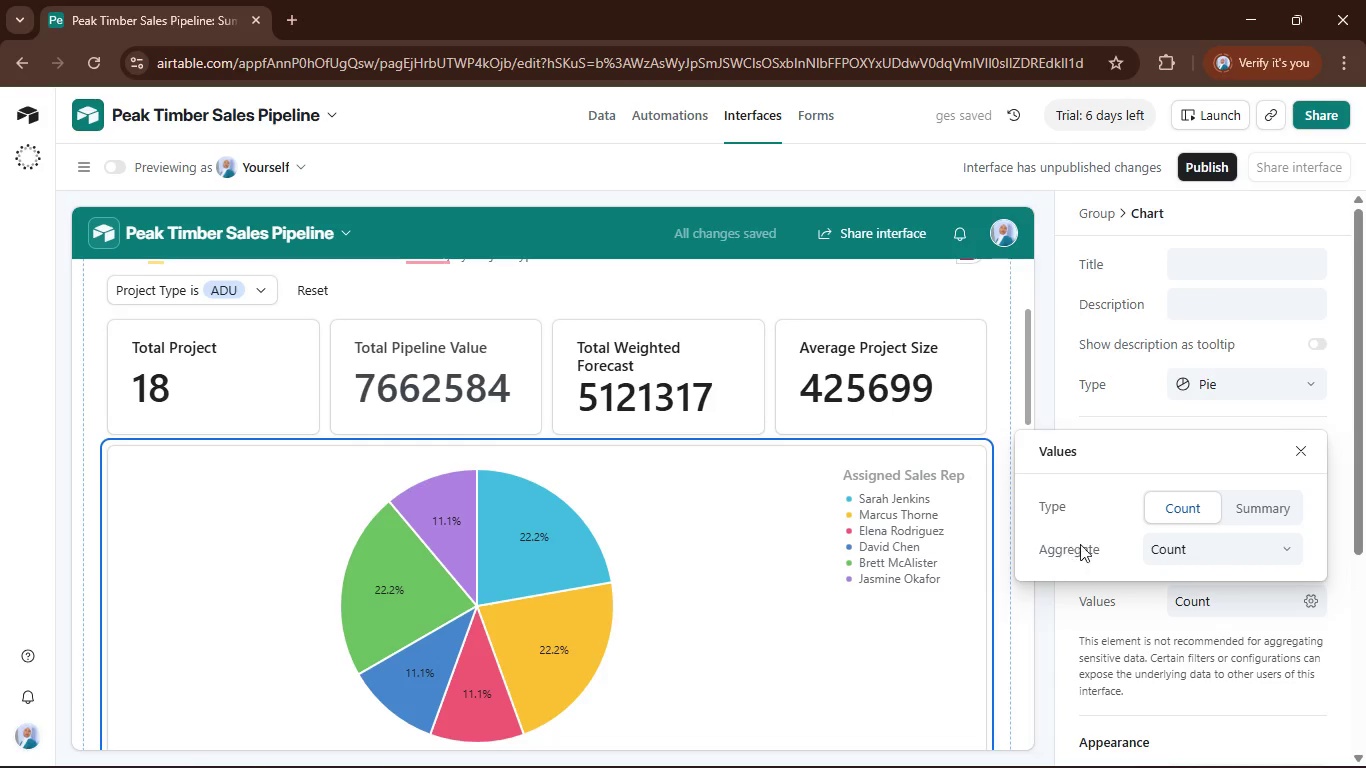 
left_click([1327, 567])
 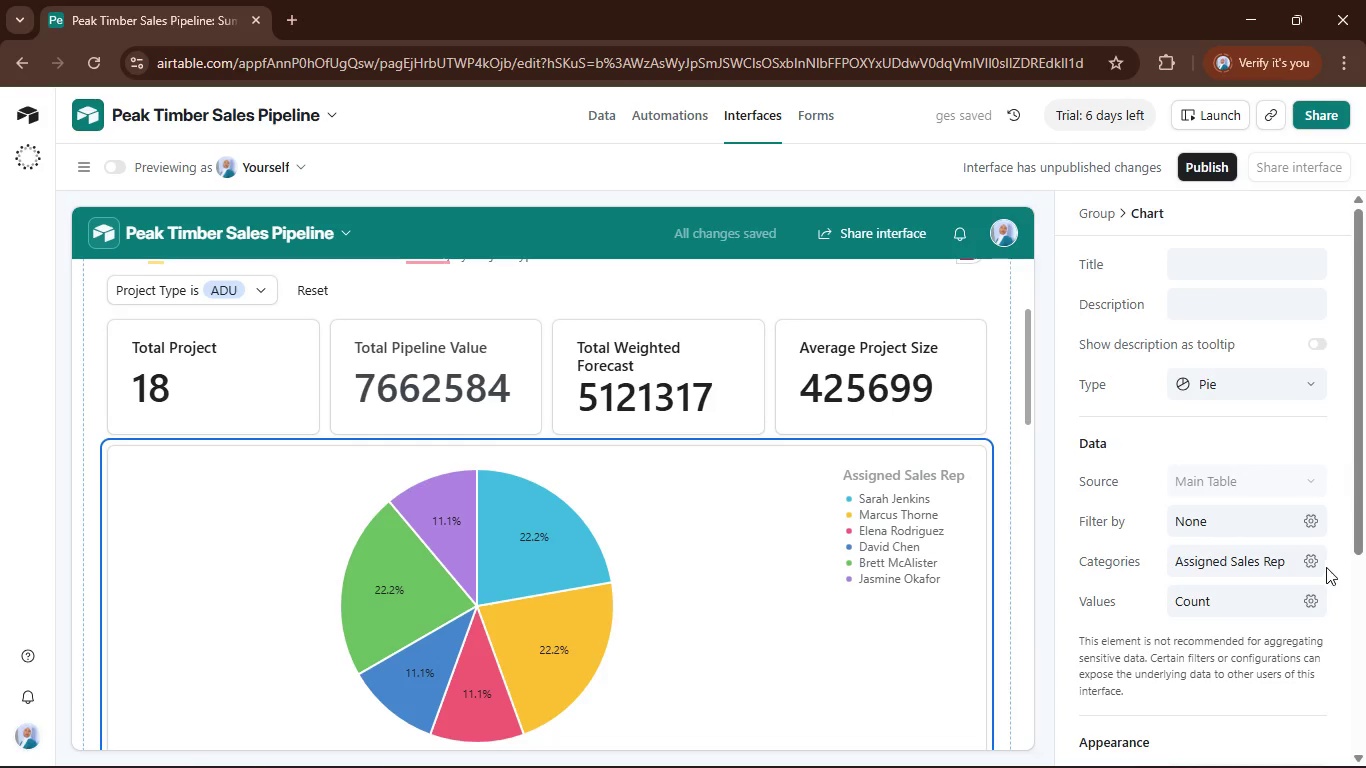 
left_click([1251, 560])
 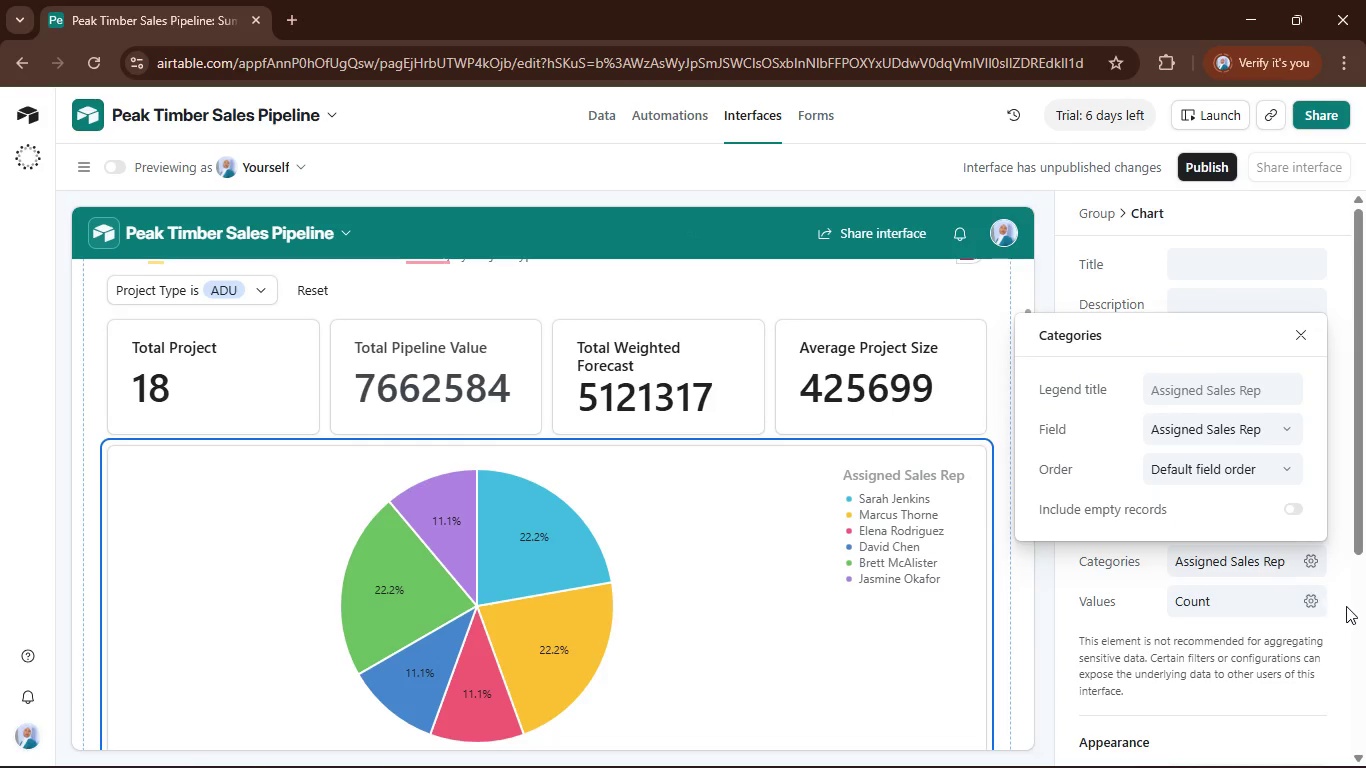 
left_click([1268, 600])
 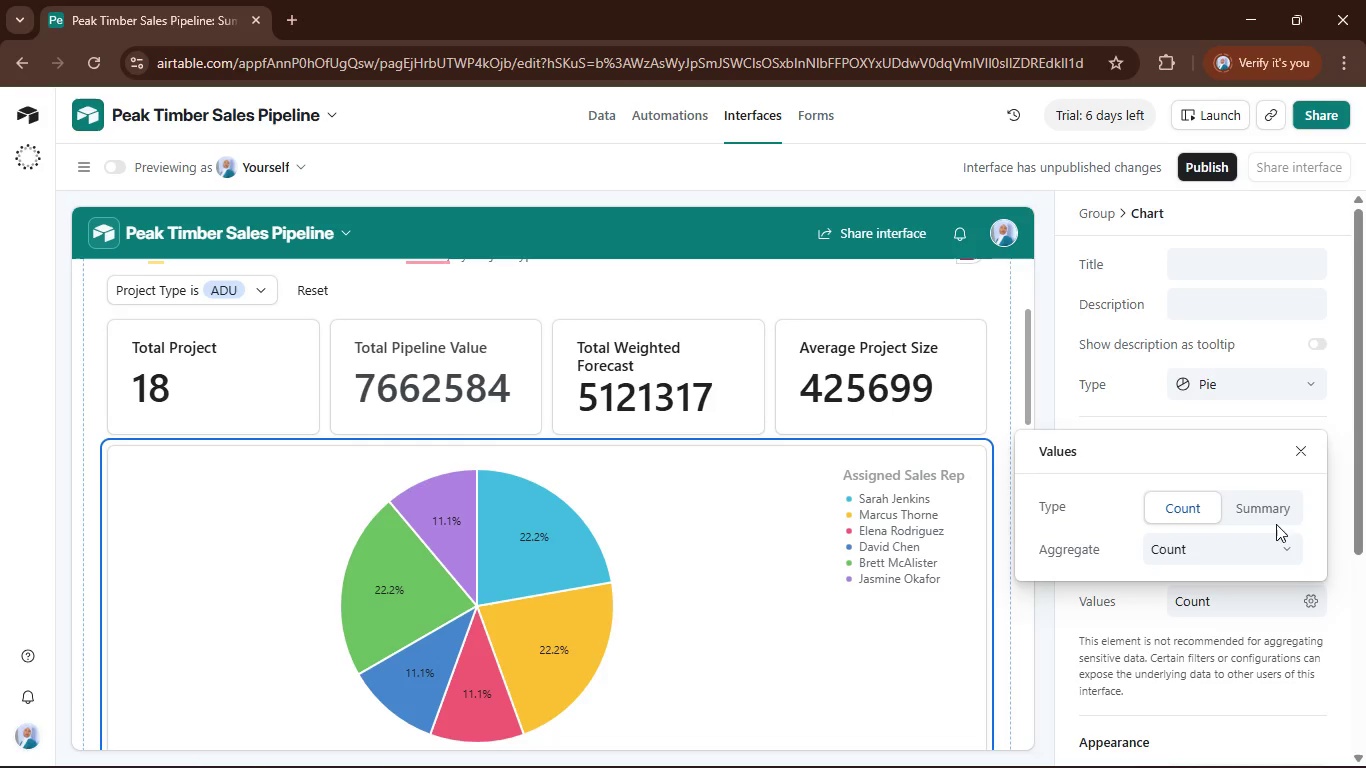 
left_click([1274, 508])
 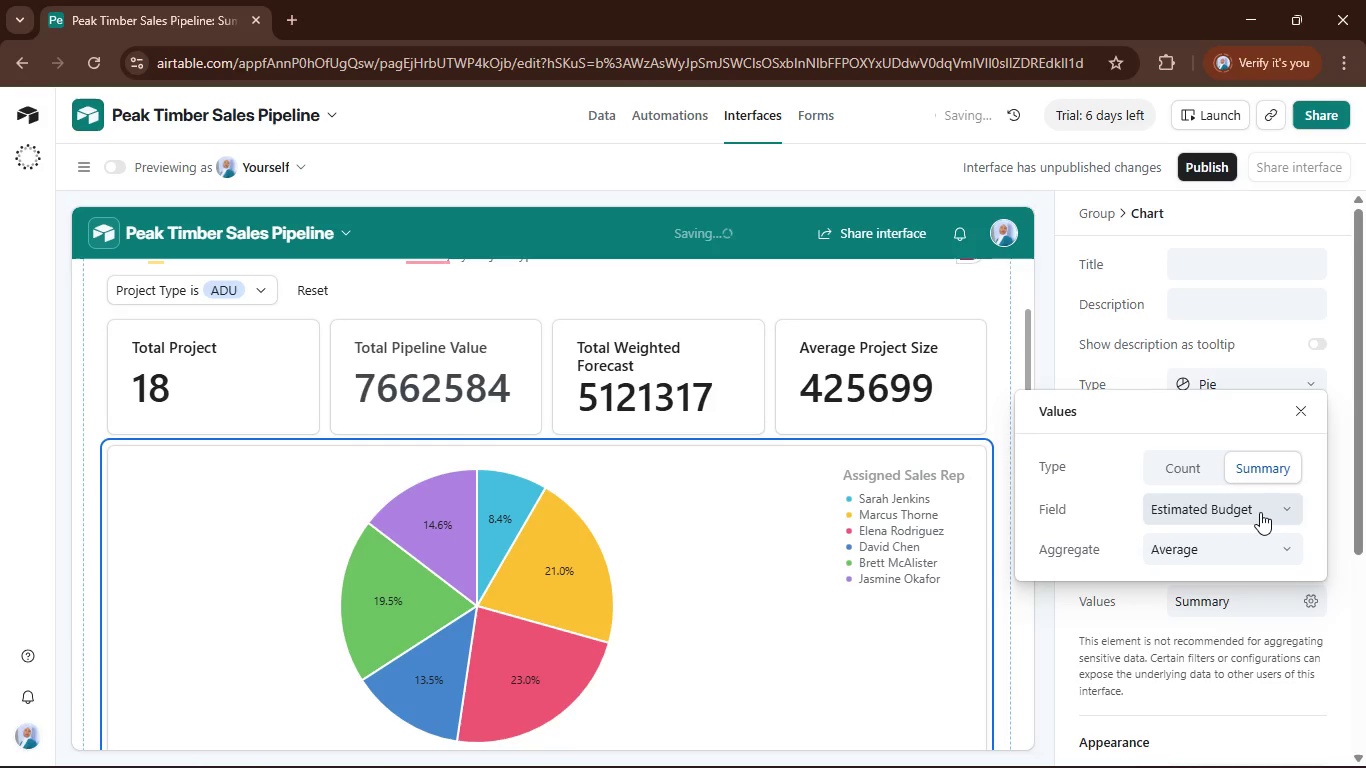 
left_click([1260, 512])
 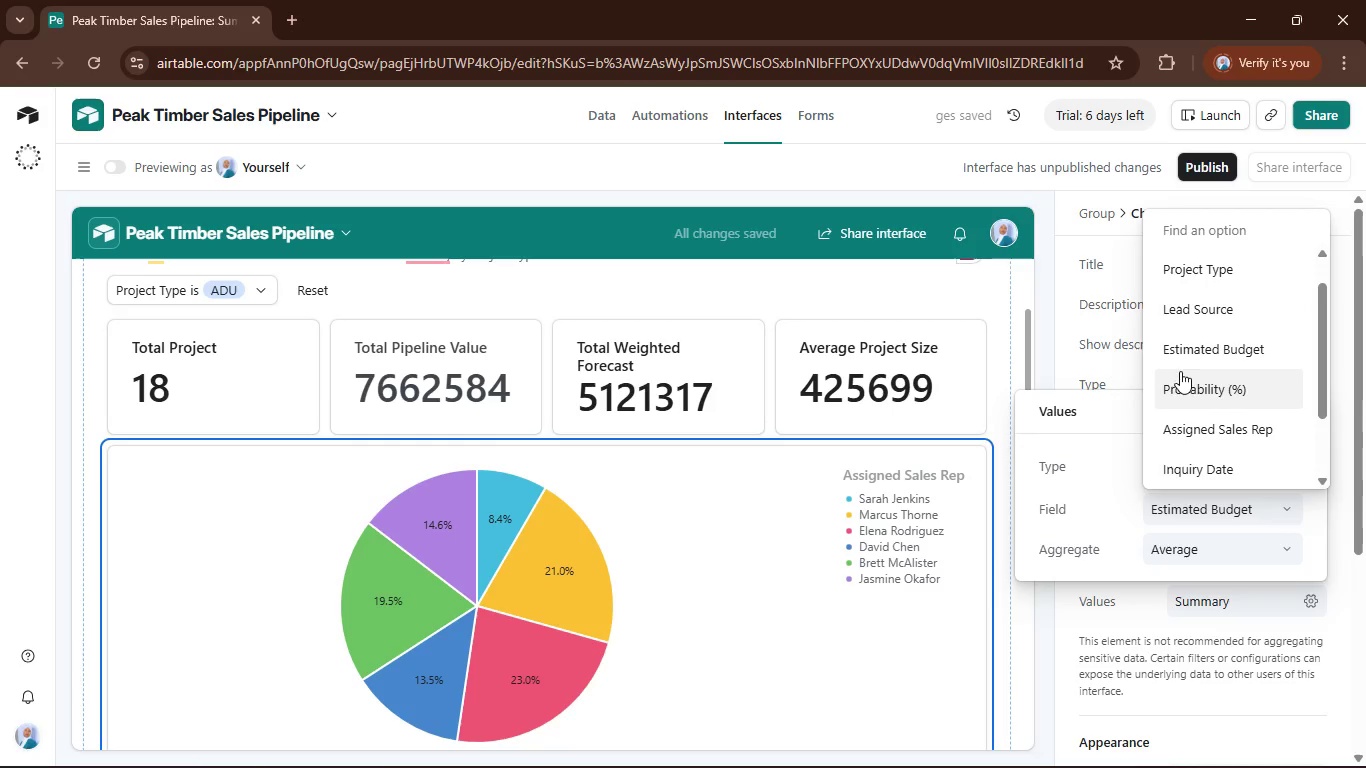 
scroll: coordinate [1196, 399], scroll_direction: down, amount: 3.0
 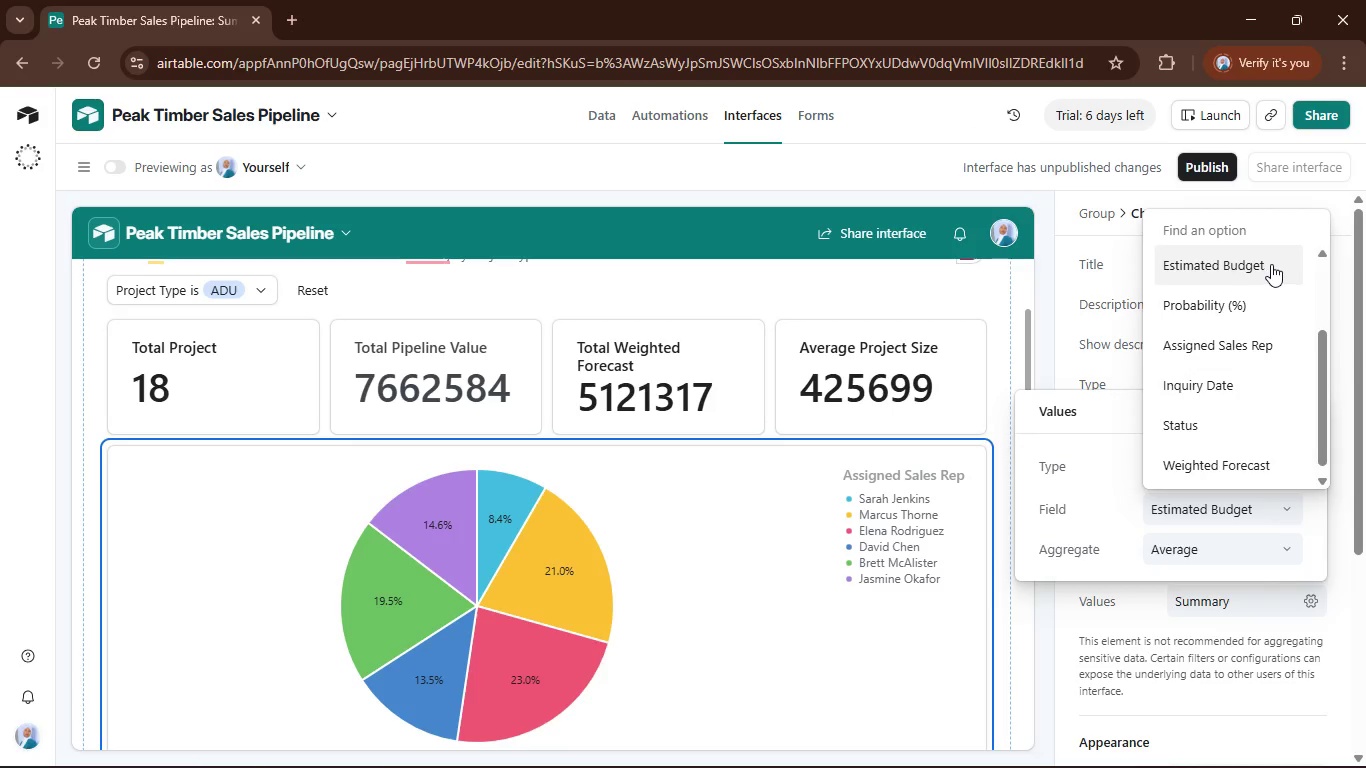 
wait(6.43)
 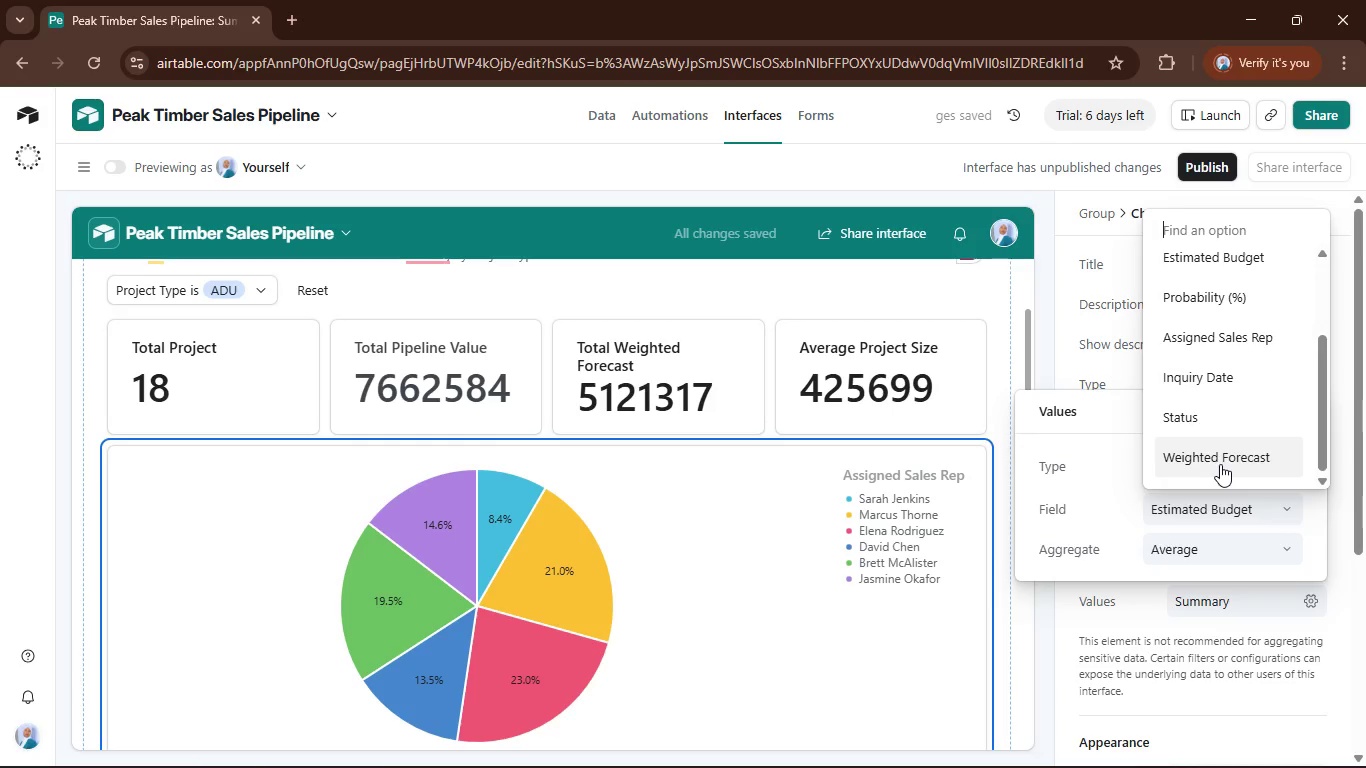 
left_click([1340, 594])
 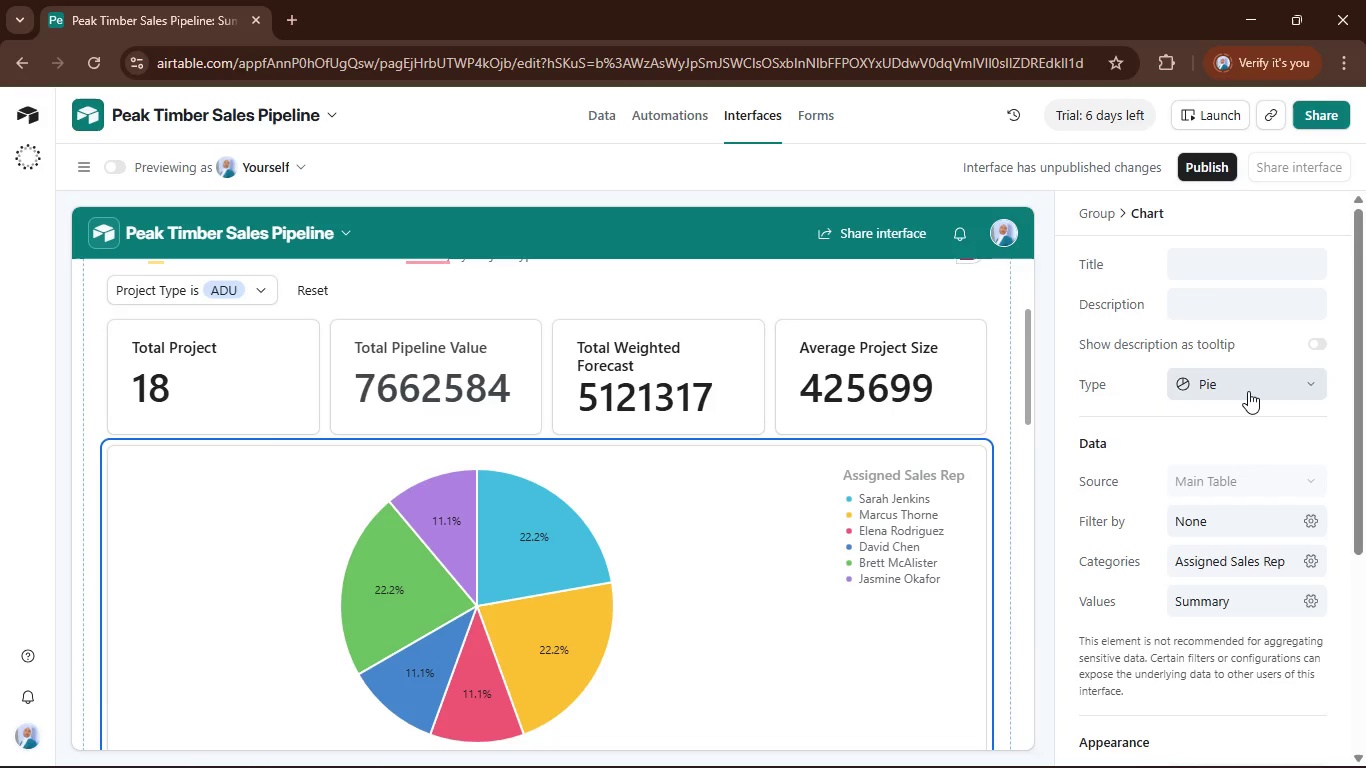 
wait(6.08)
 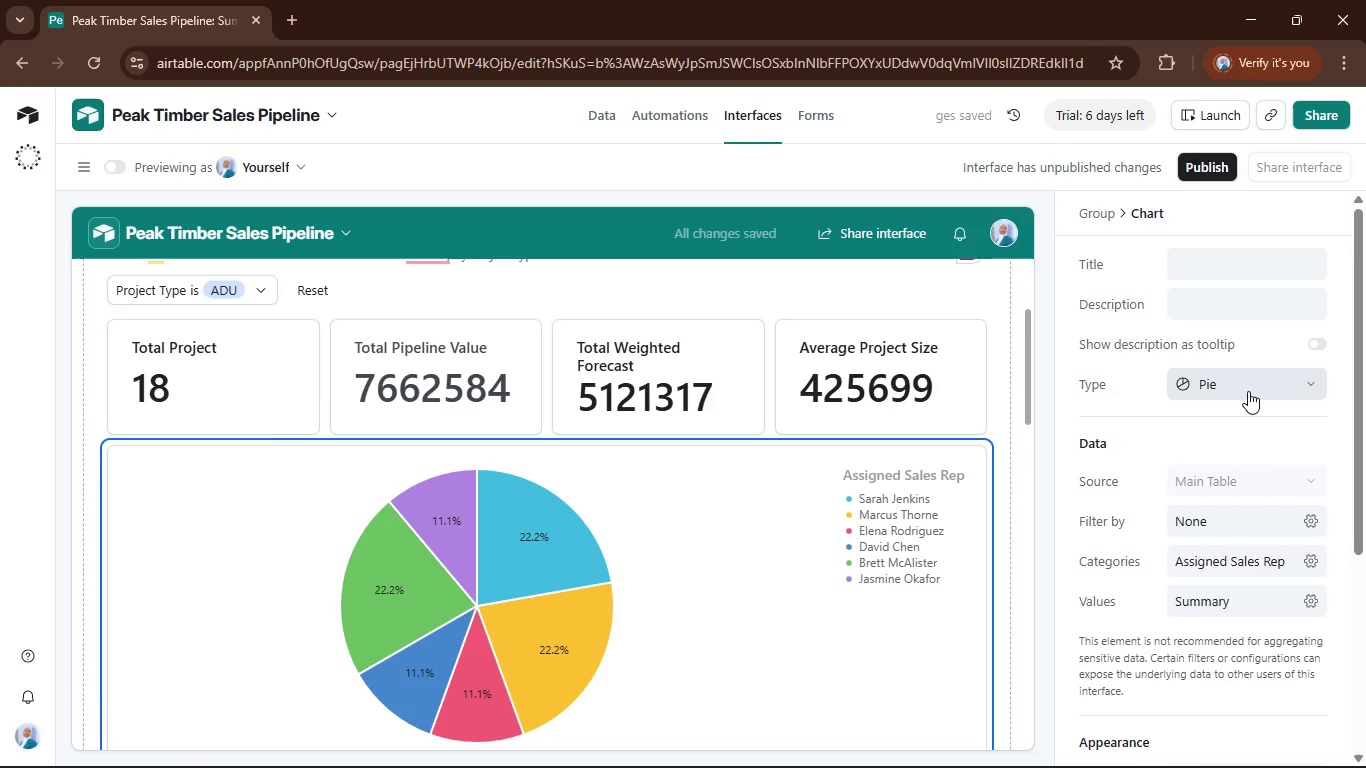 
left_click([1320, 420])
 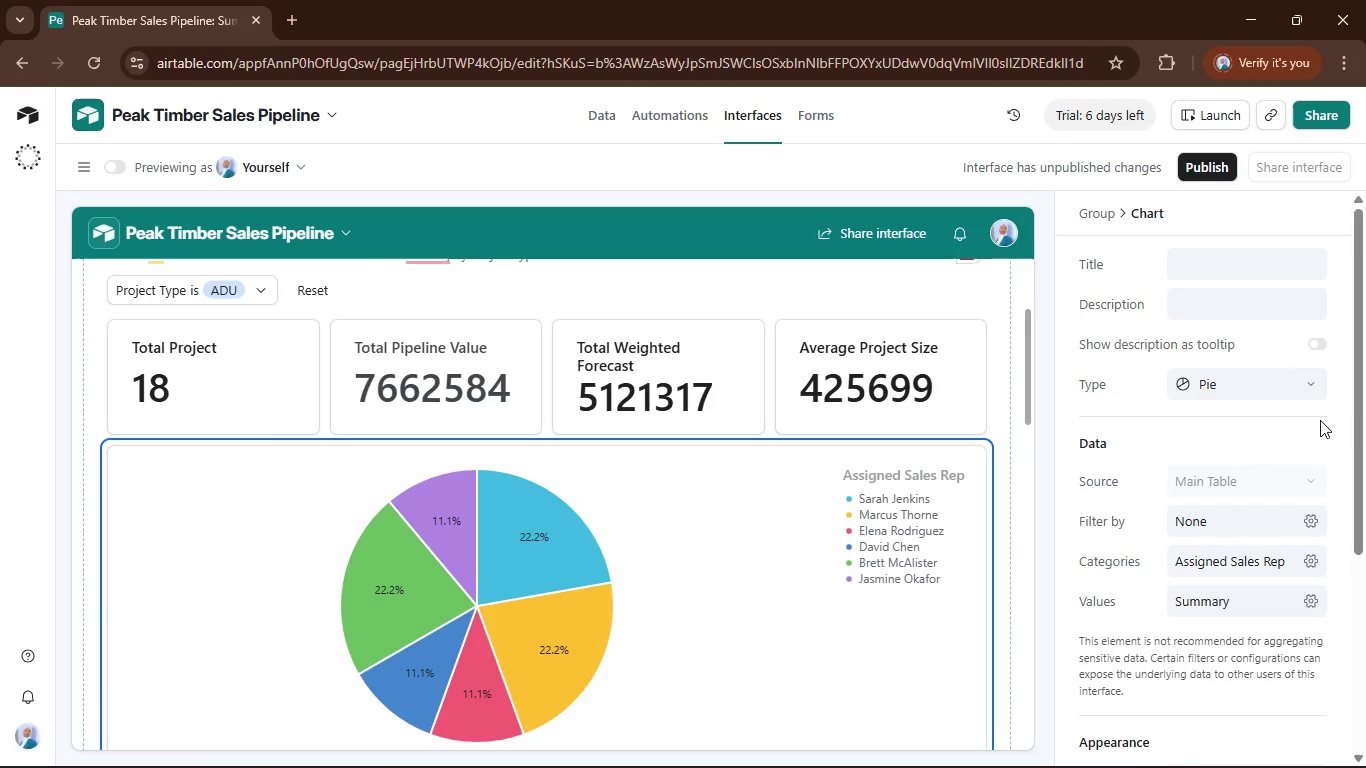 
scroll: coordinate [1320, 420], scroll_direction: up, amount: 1.0
 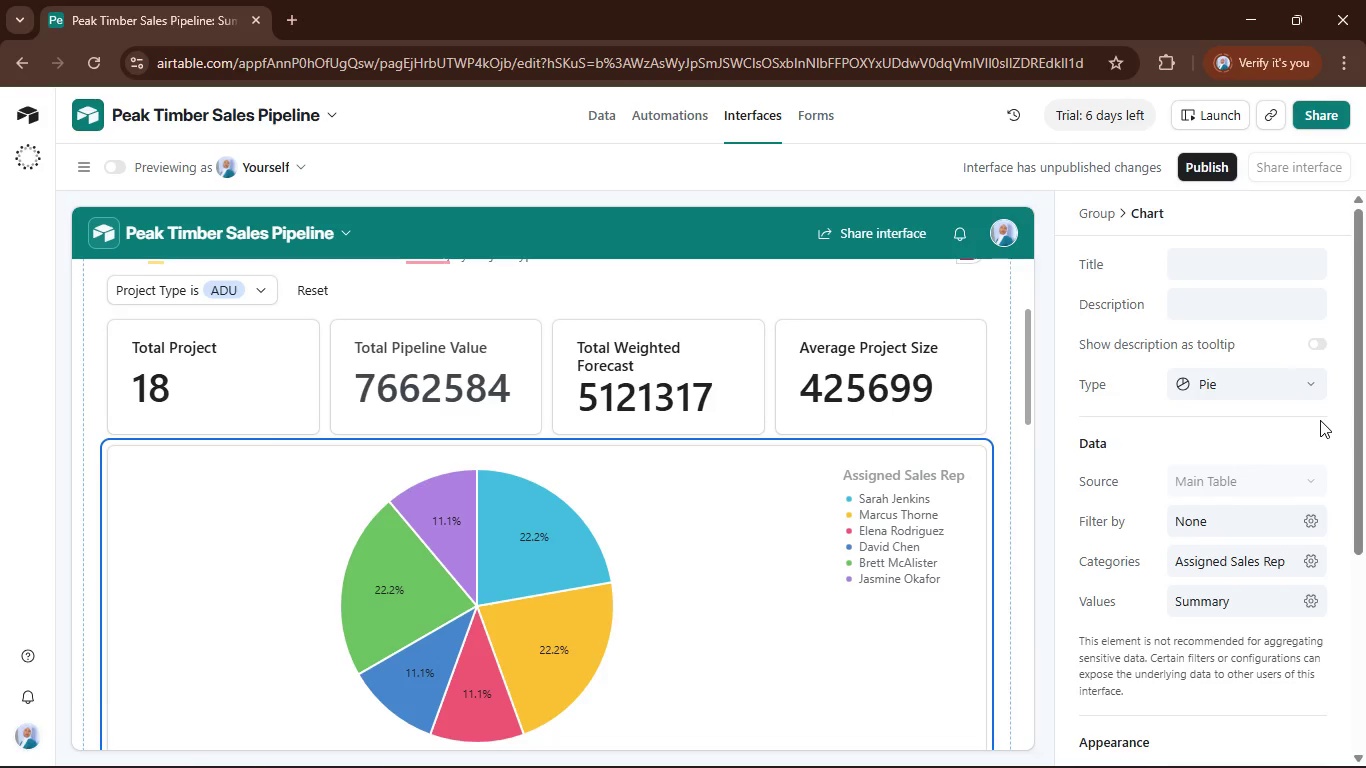 
scroll: coordinate [1320, 420], scroll_direction: down, amount: 1.0
 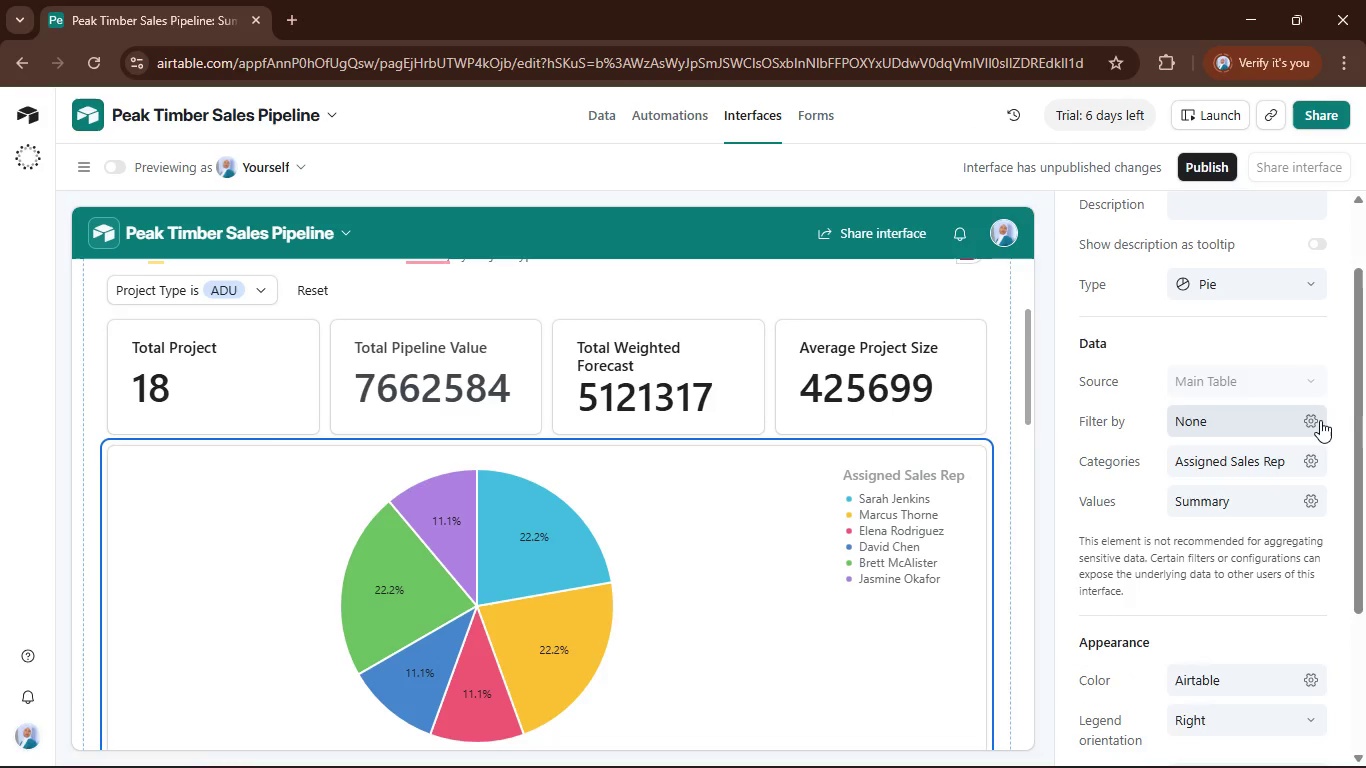 
wait(6.48)
 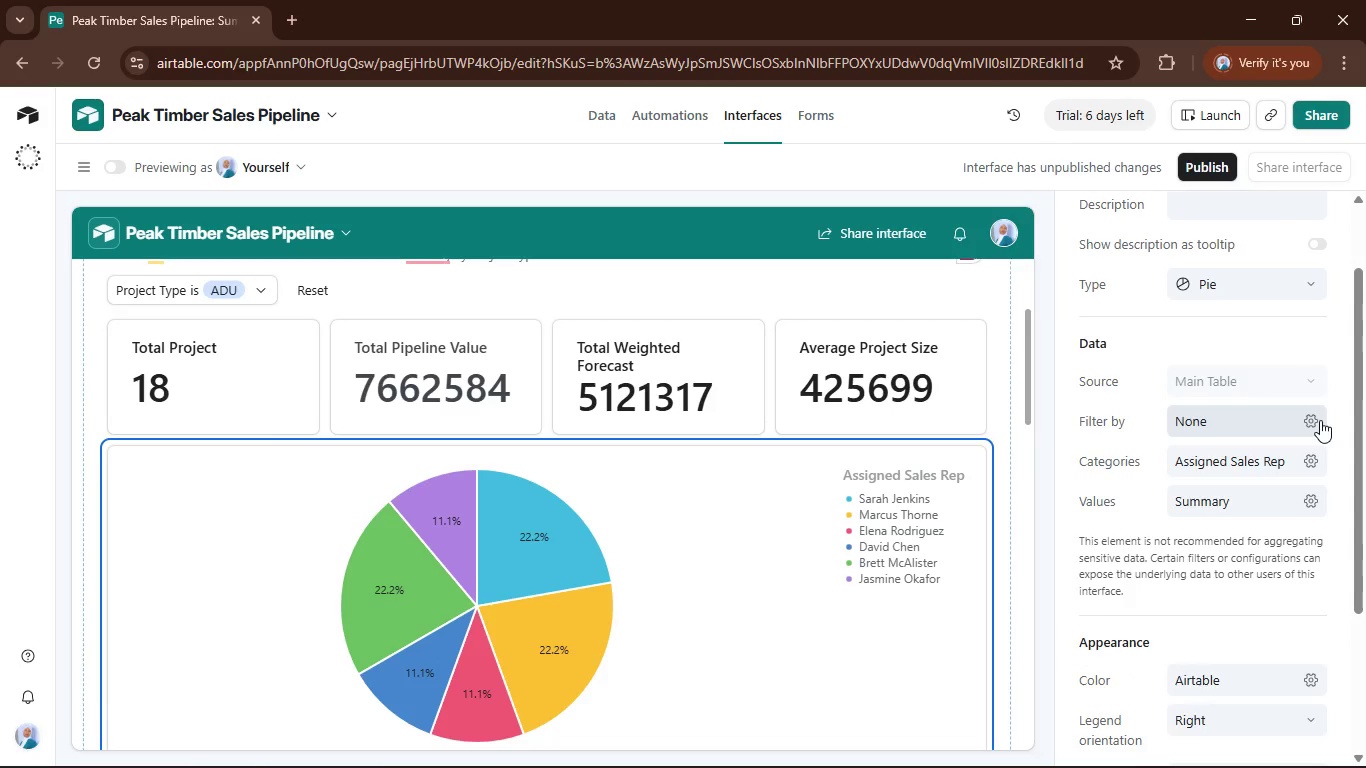 
scroll: coordinate [1339, 440], scroll_direction: up, amount: 6.0
 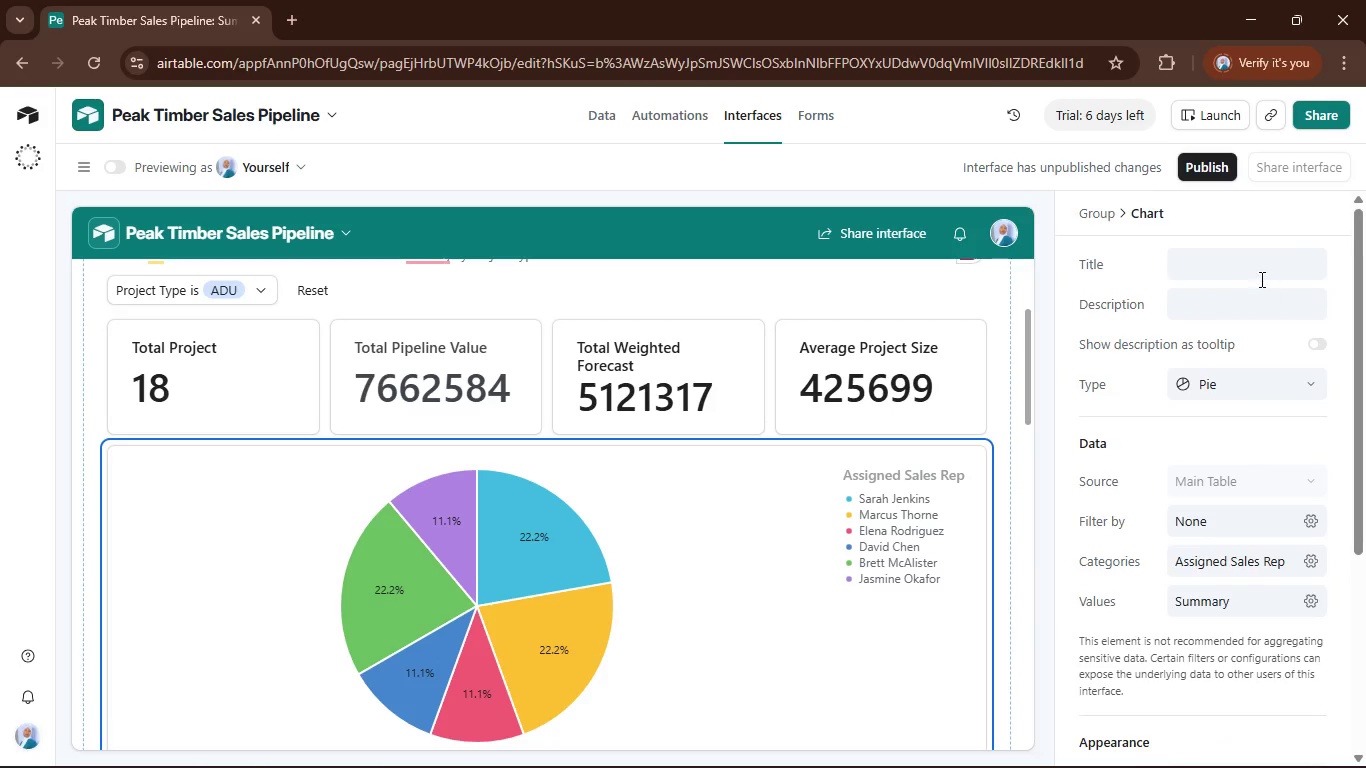 
left_click([1261, 273])
 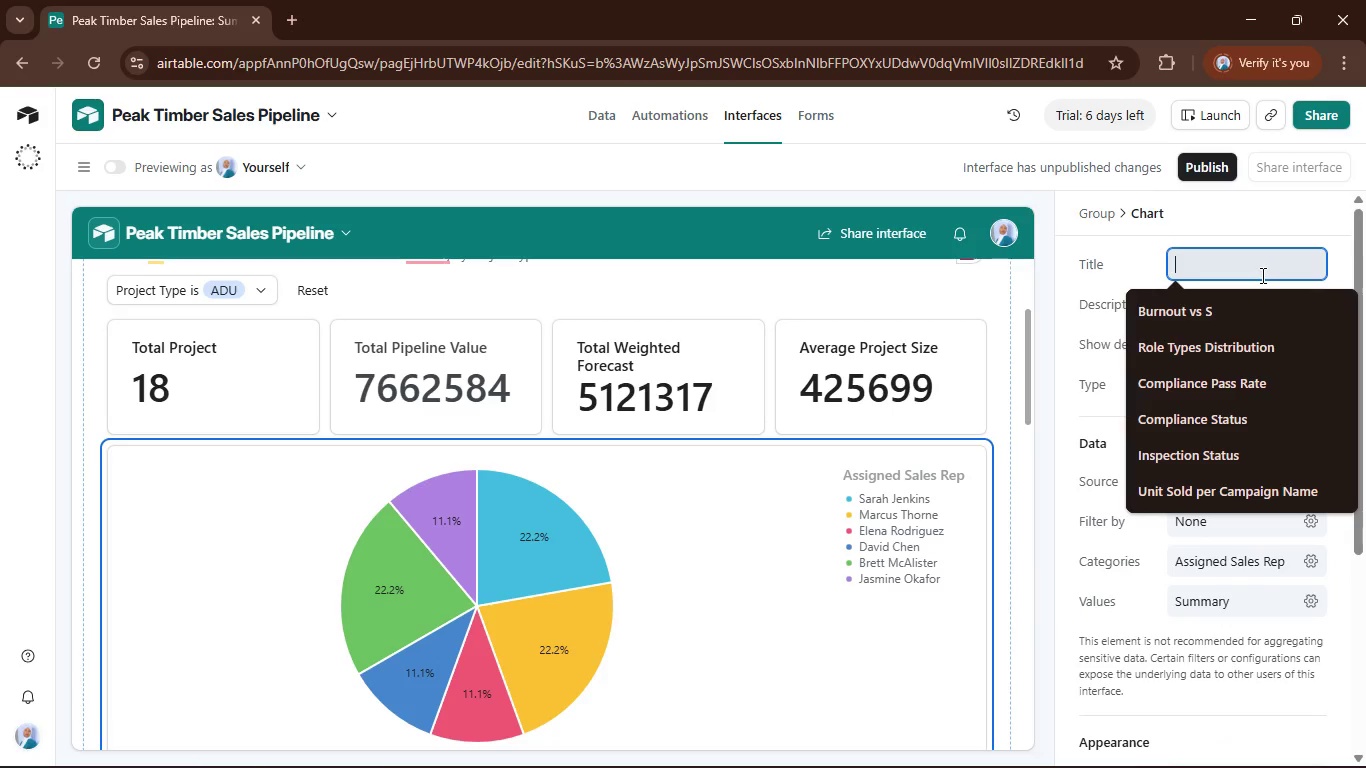 
type(Sales Rep )
 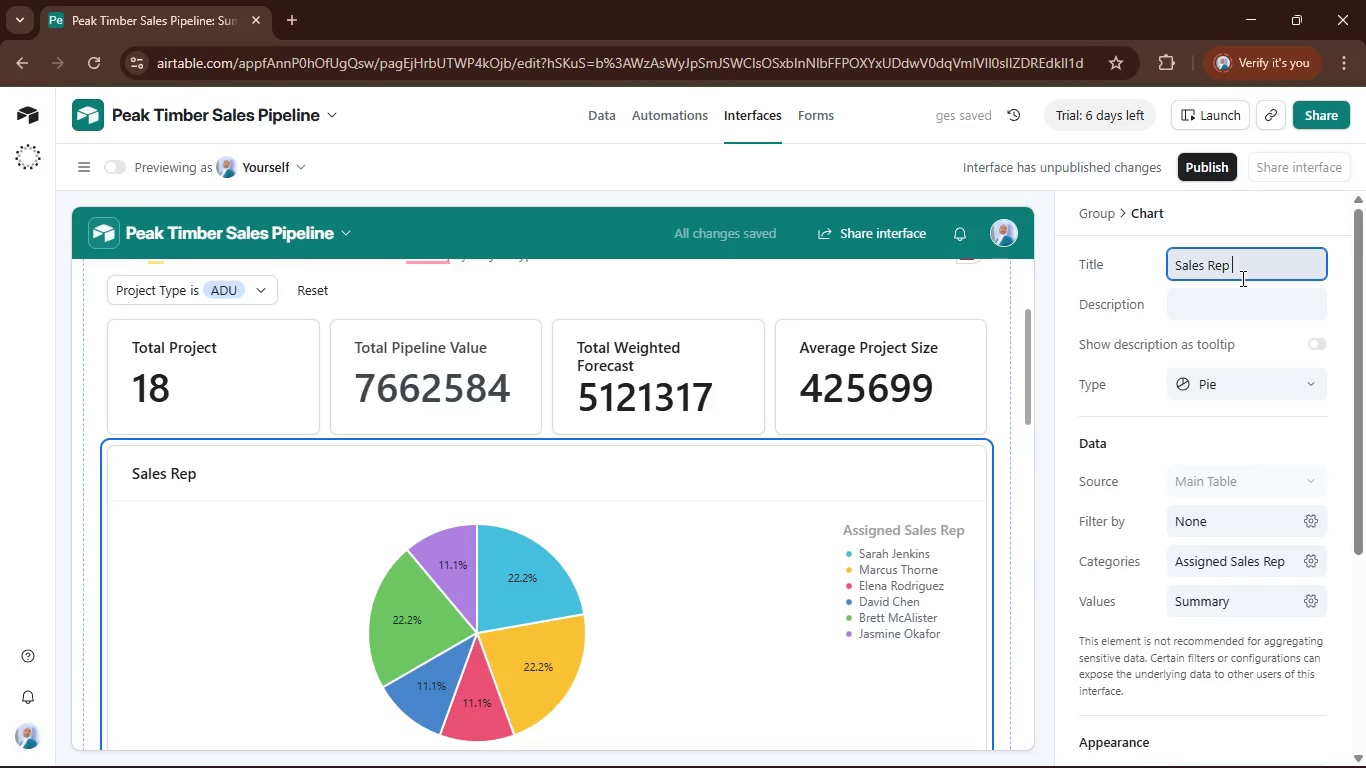 
wait(5.55)
 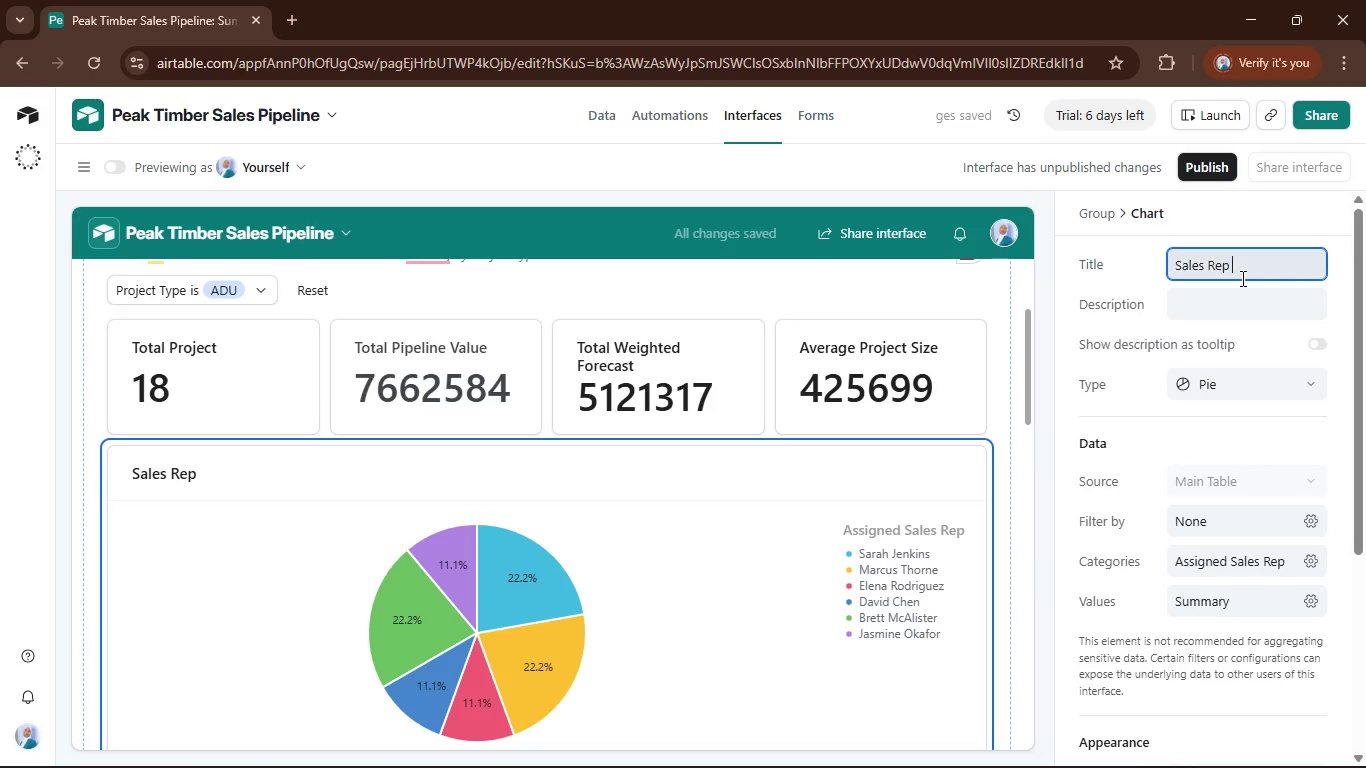 
type(Estimated Budgets)
 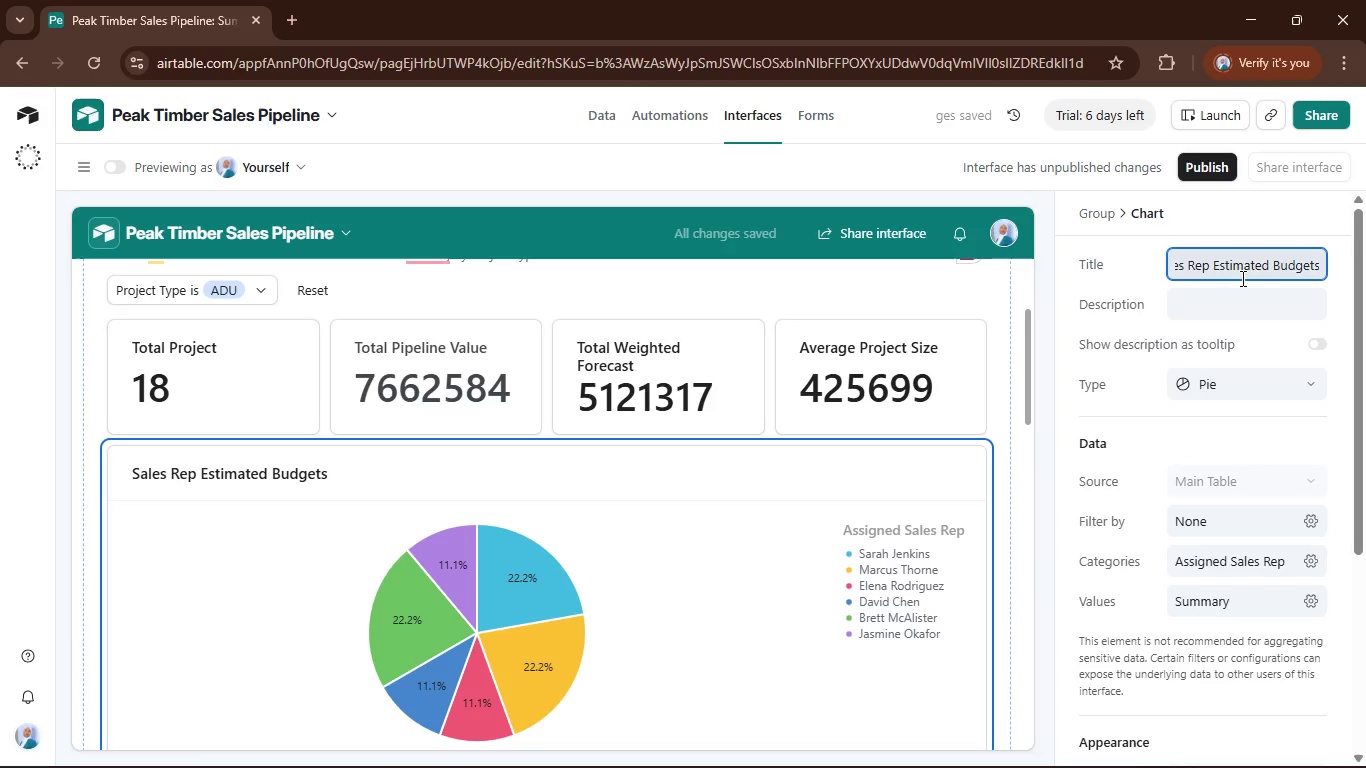 
hold_key(key=ArrowLeft, duration=0.92)
 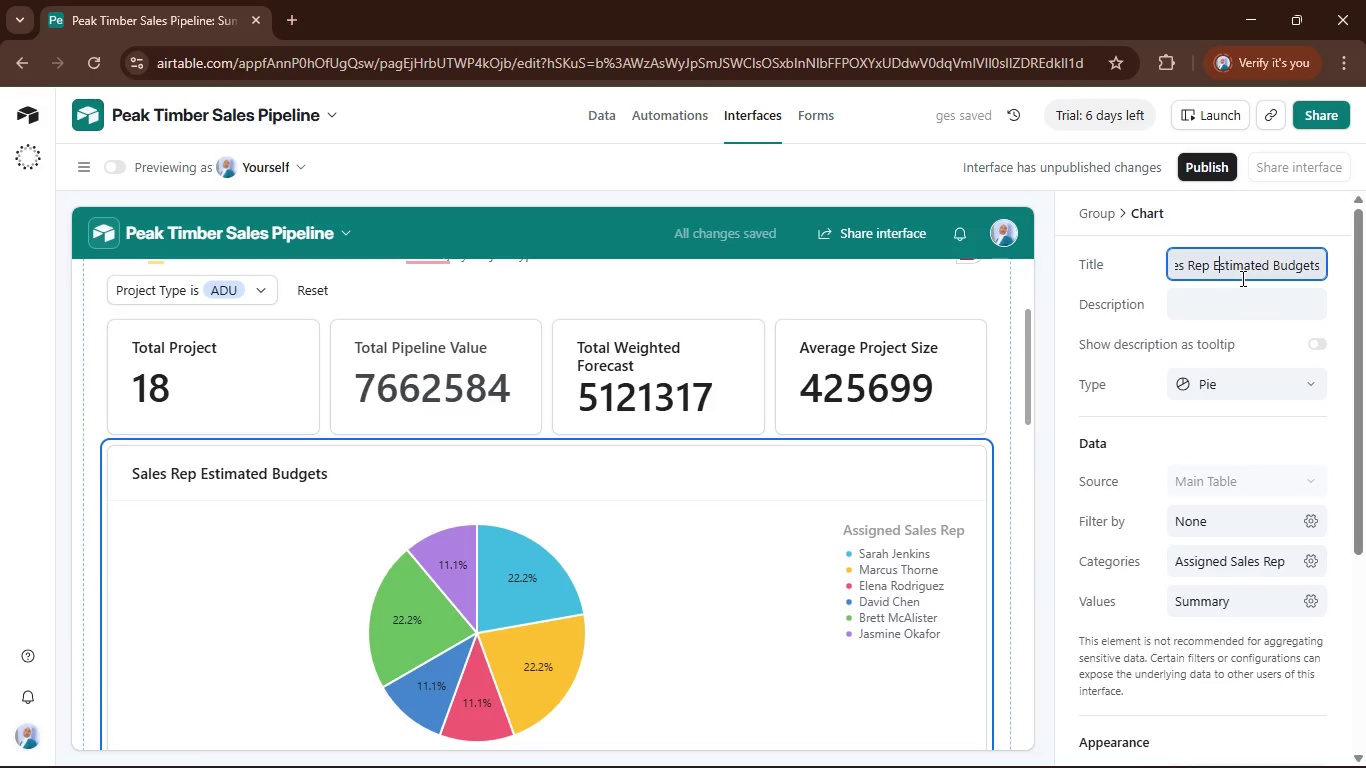 
key(ArrowLeft)
 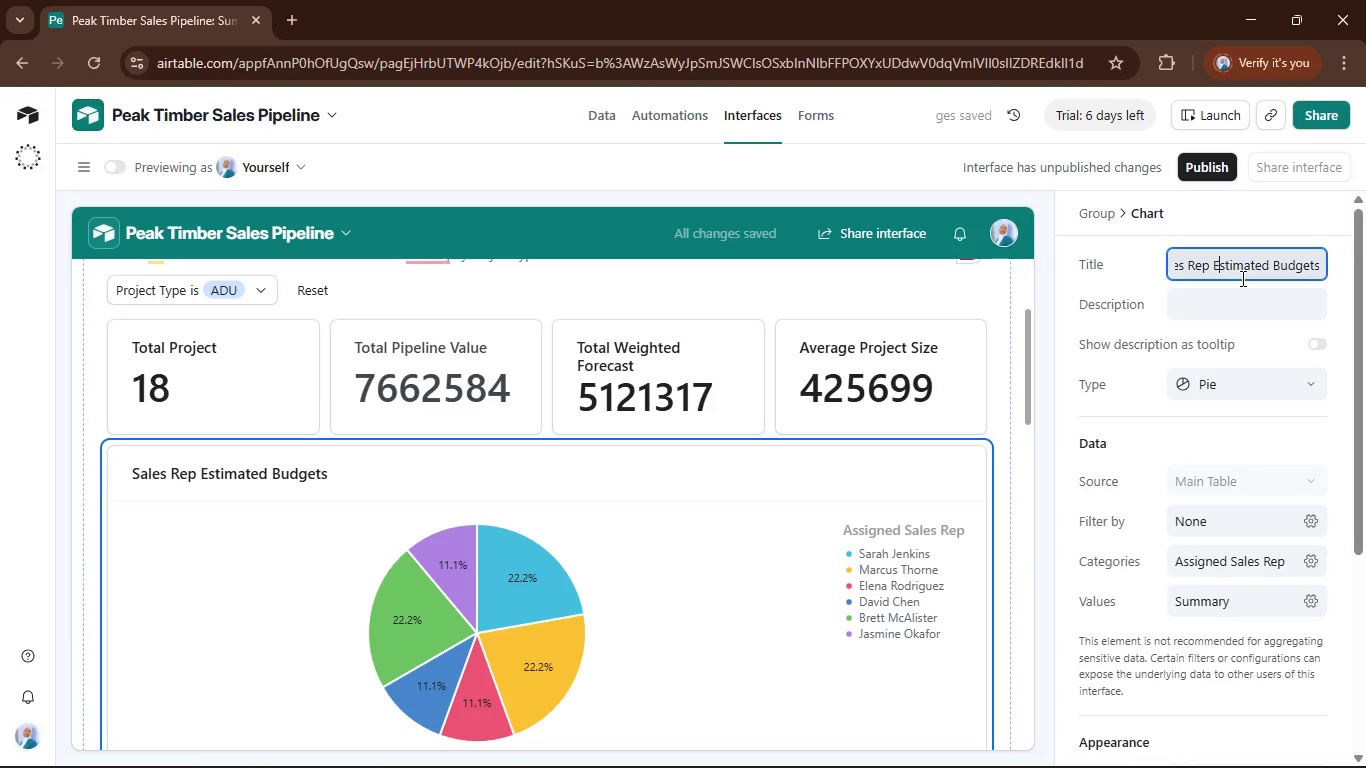 
key(ArrowLeft)
 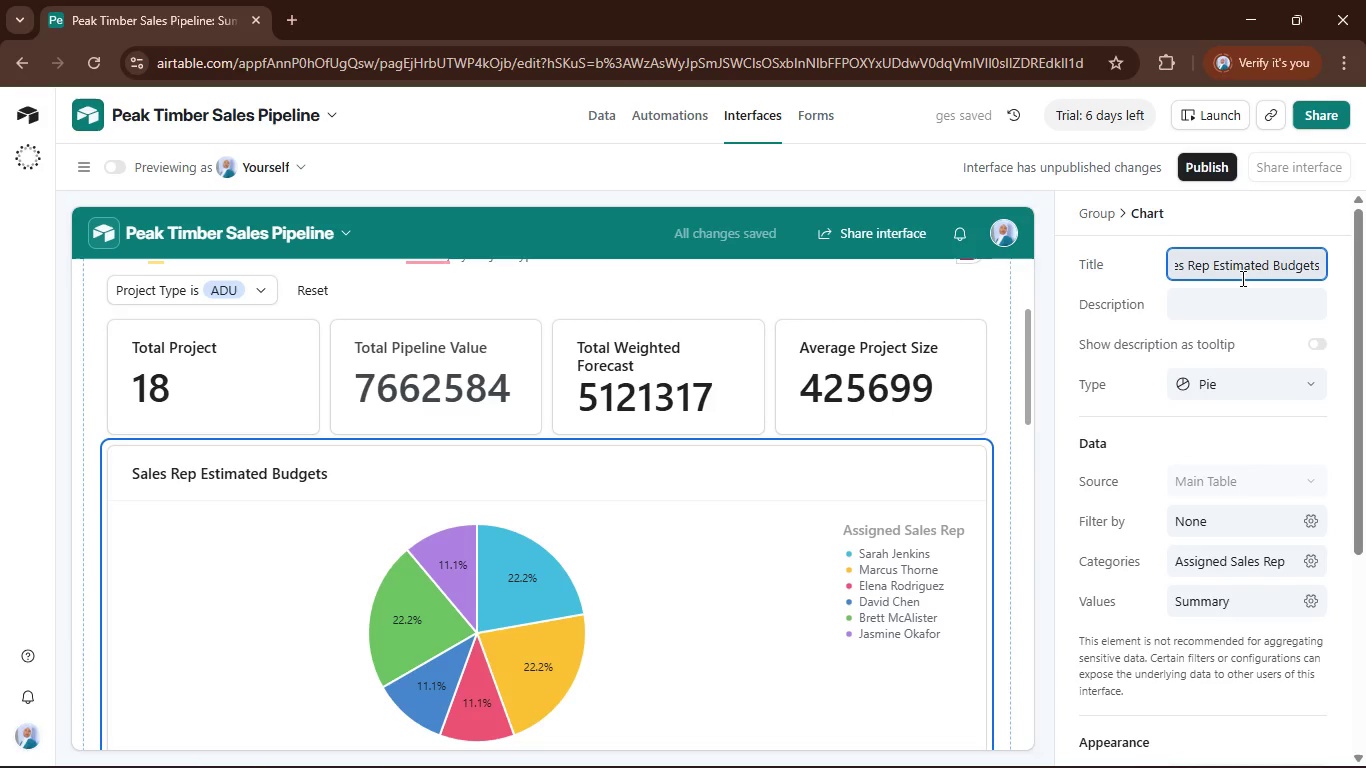 
type(per )
 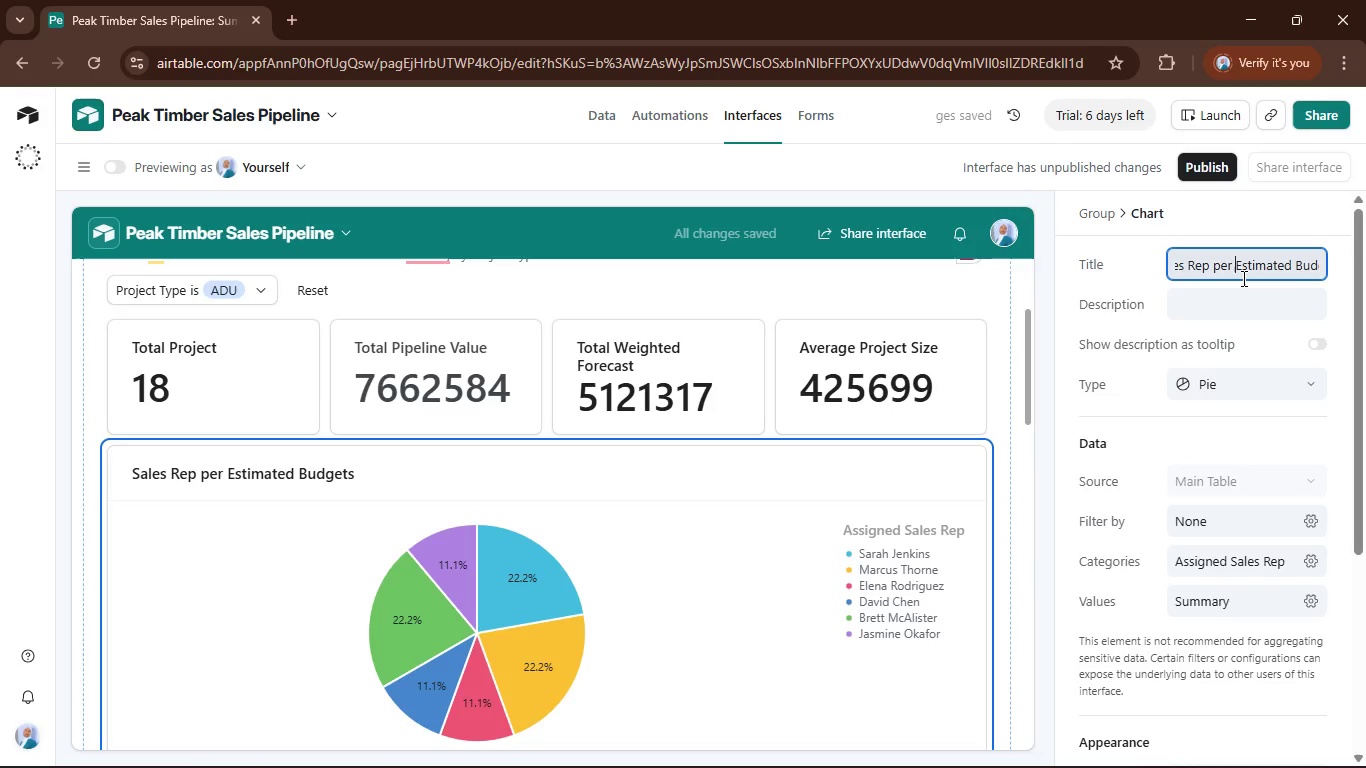 
wait(7.01)
 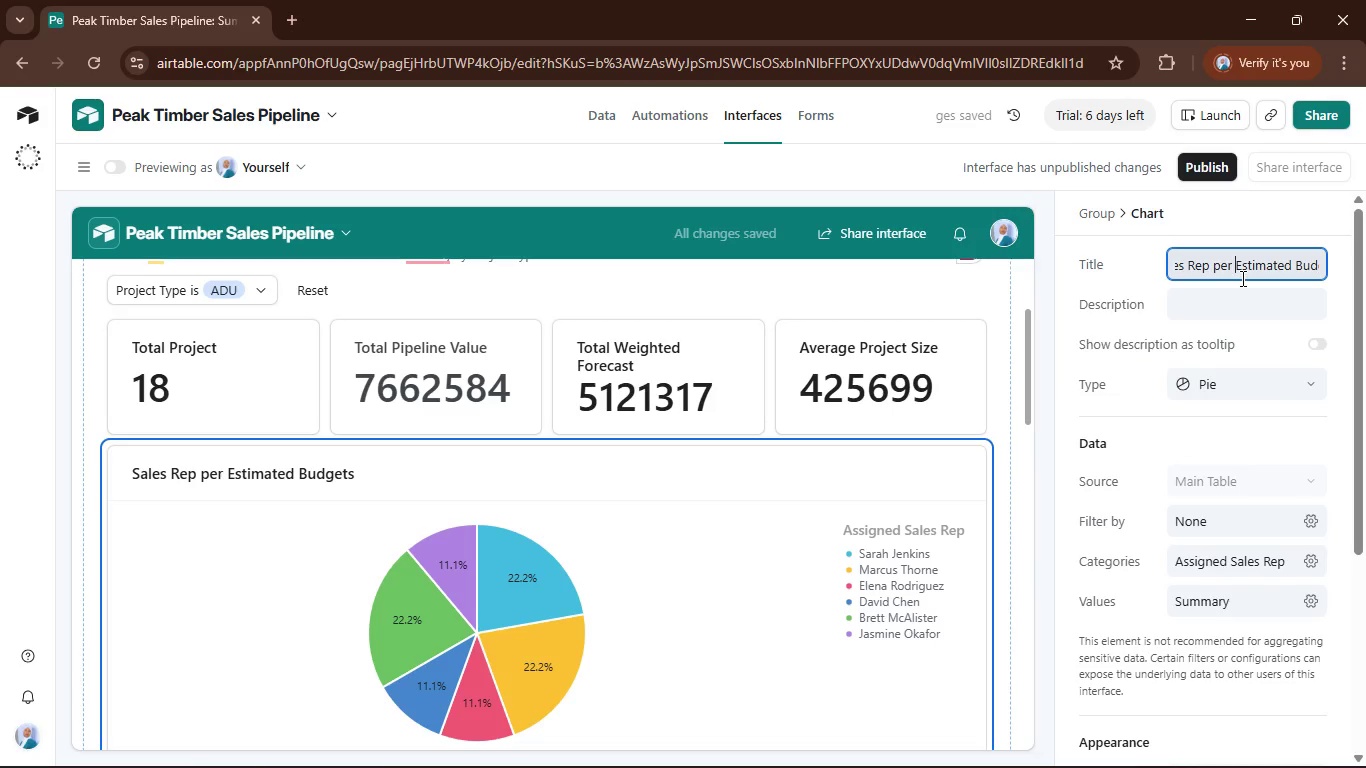 
left_click([1159, 424])
 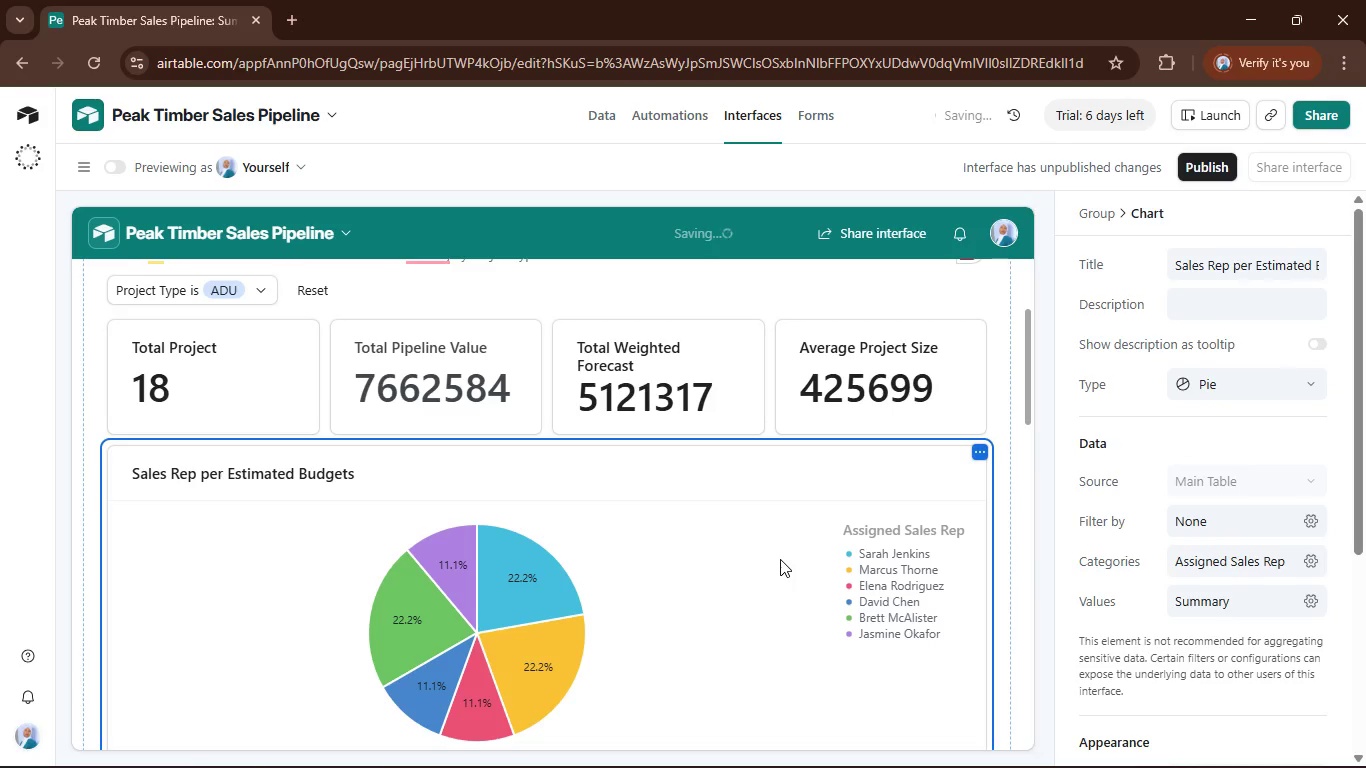 
scroll: coordinate [780, 559], scroll_direction: down, amount: 2.0
 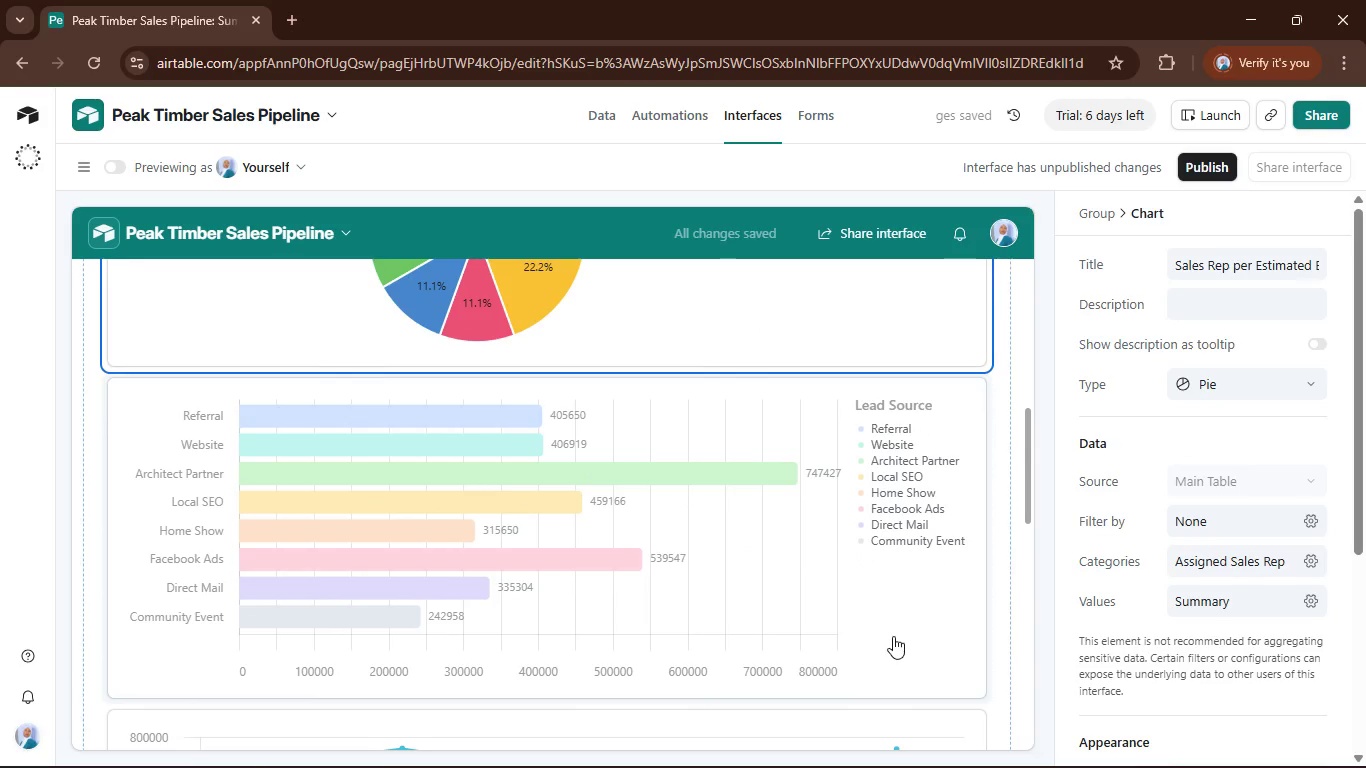 
left_click([908, 636])
 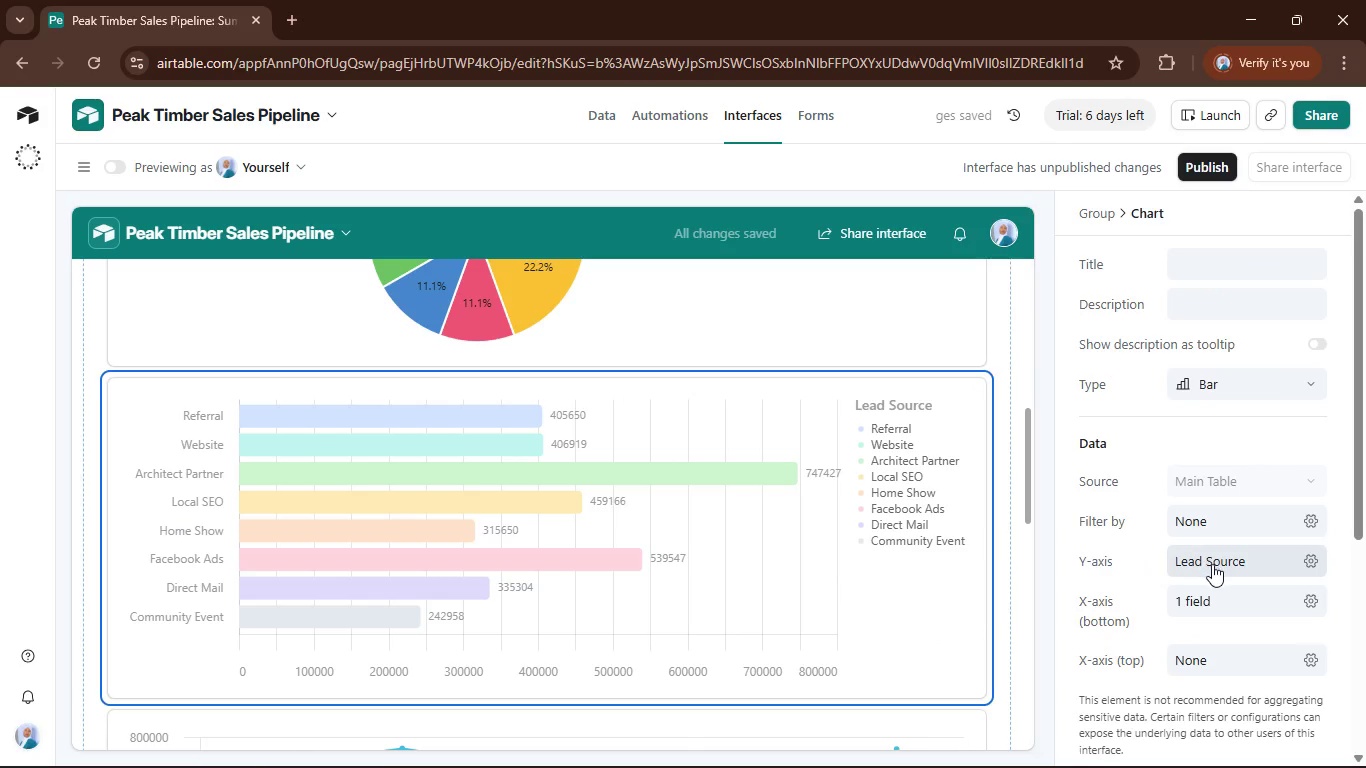 
left_click([1203, 605])
 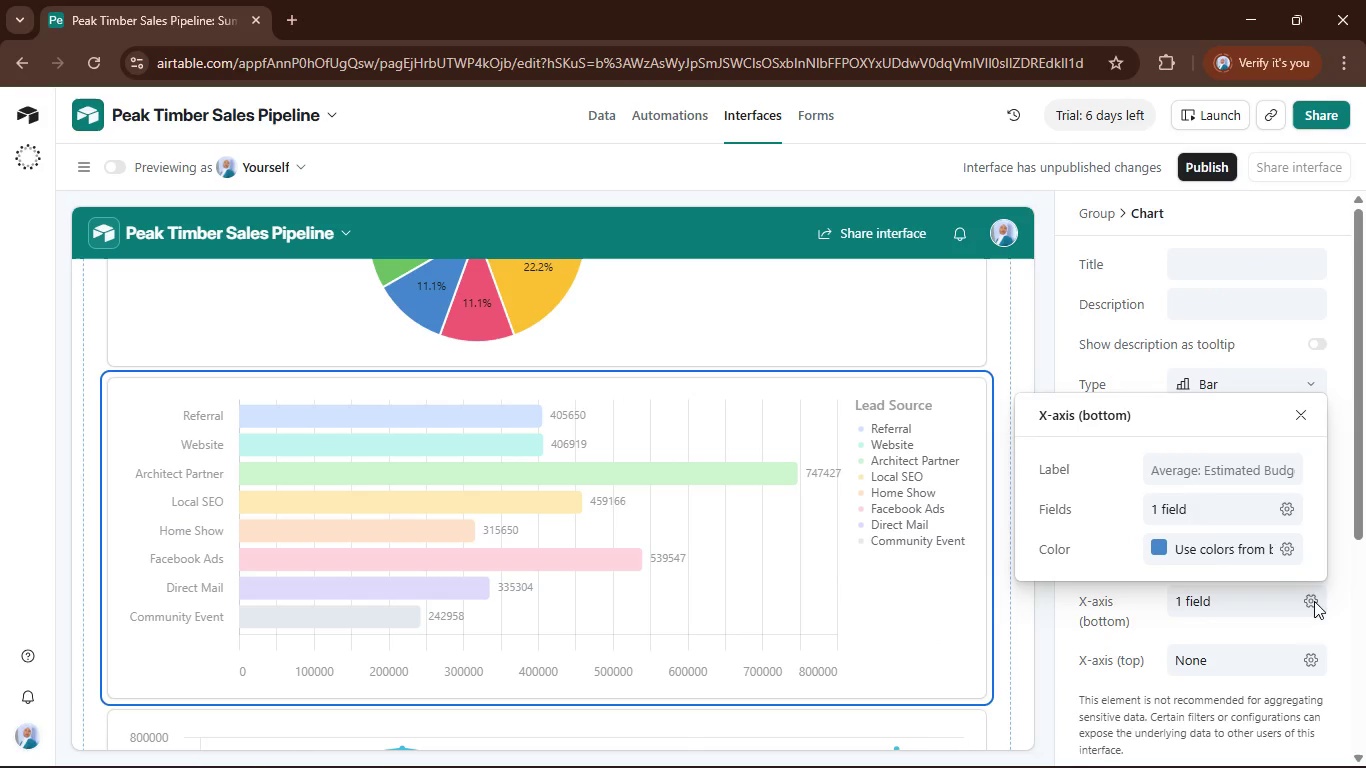 
left_click([1184, 515])
 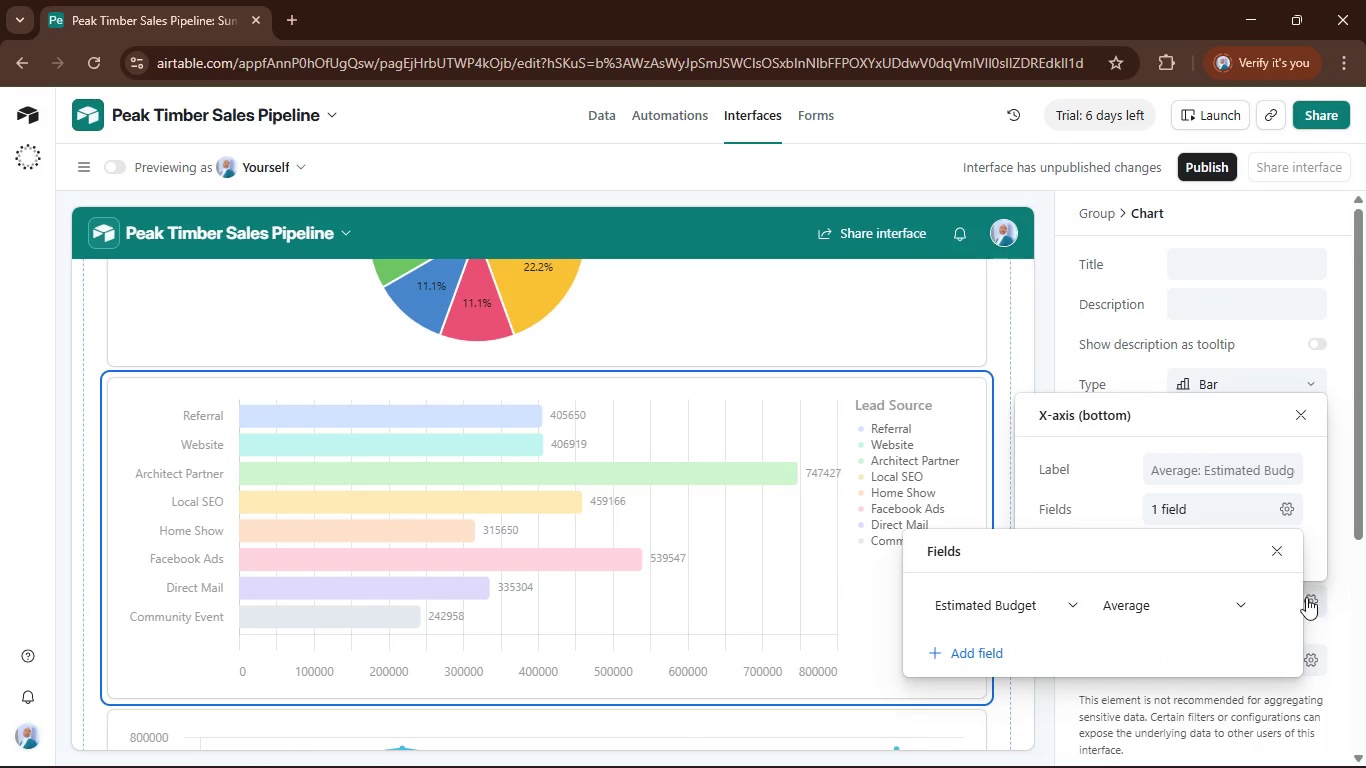 
mouse_move([1352, 606])
 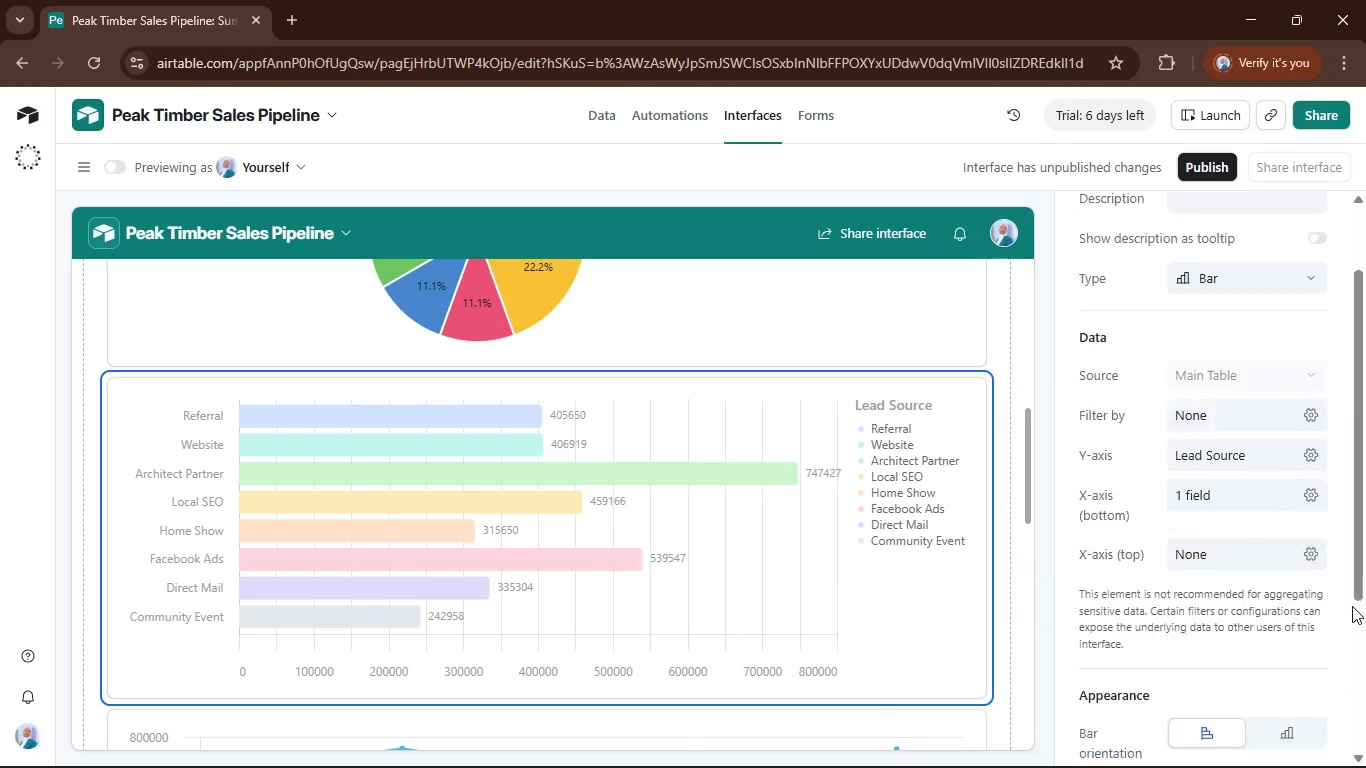 
left_click([1352, 606])
 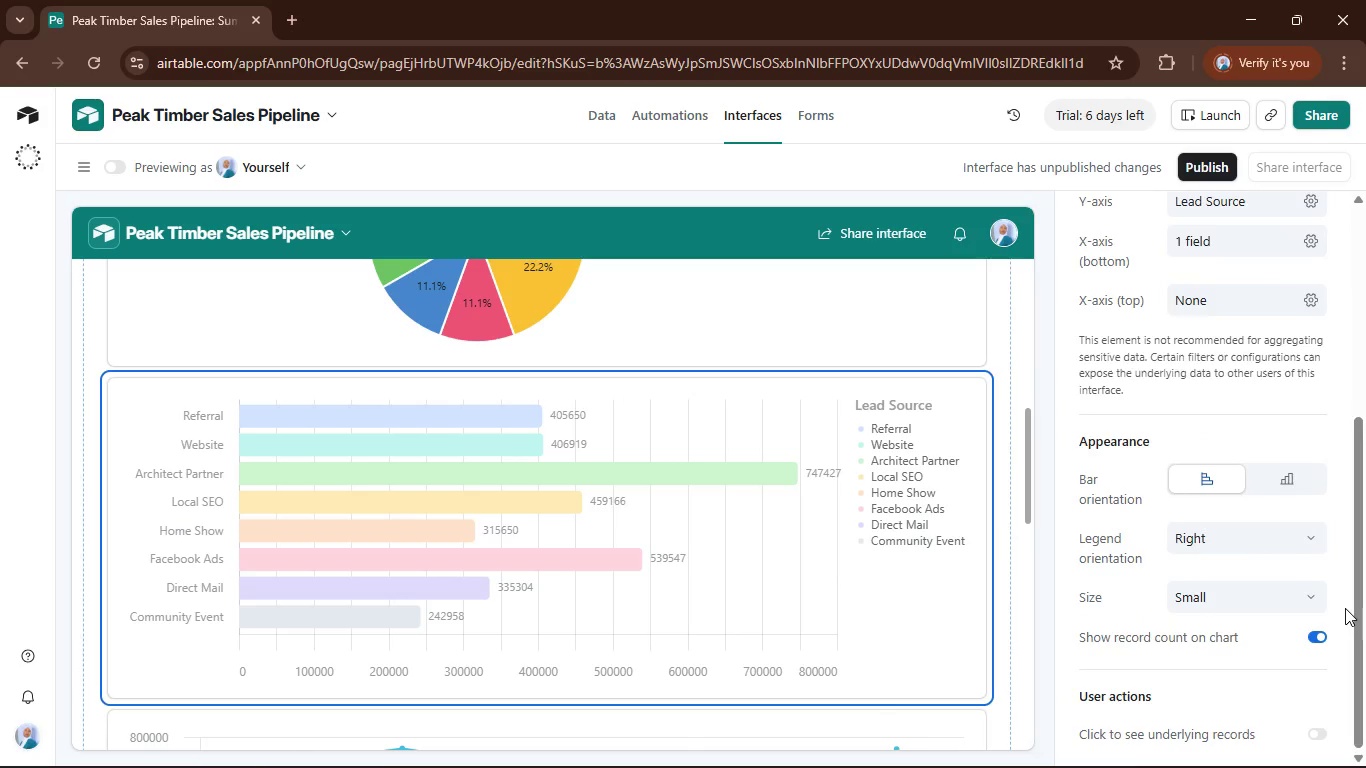 
scroll: coordinate [1342, 607], scroll_direction: up, amount: 9.0
 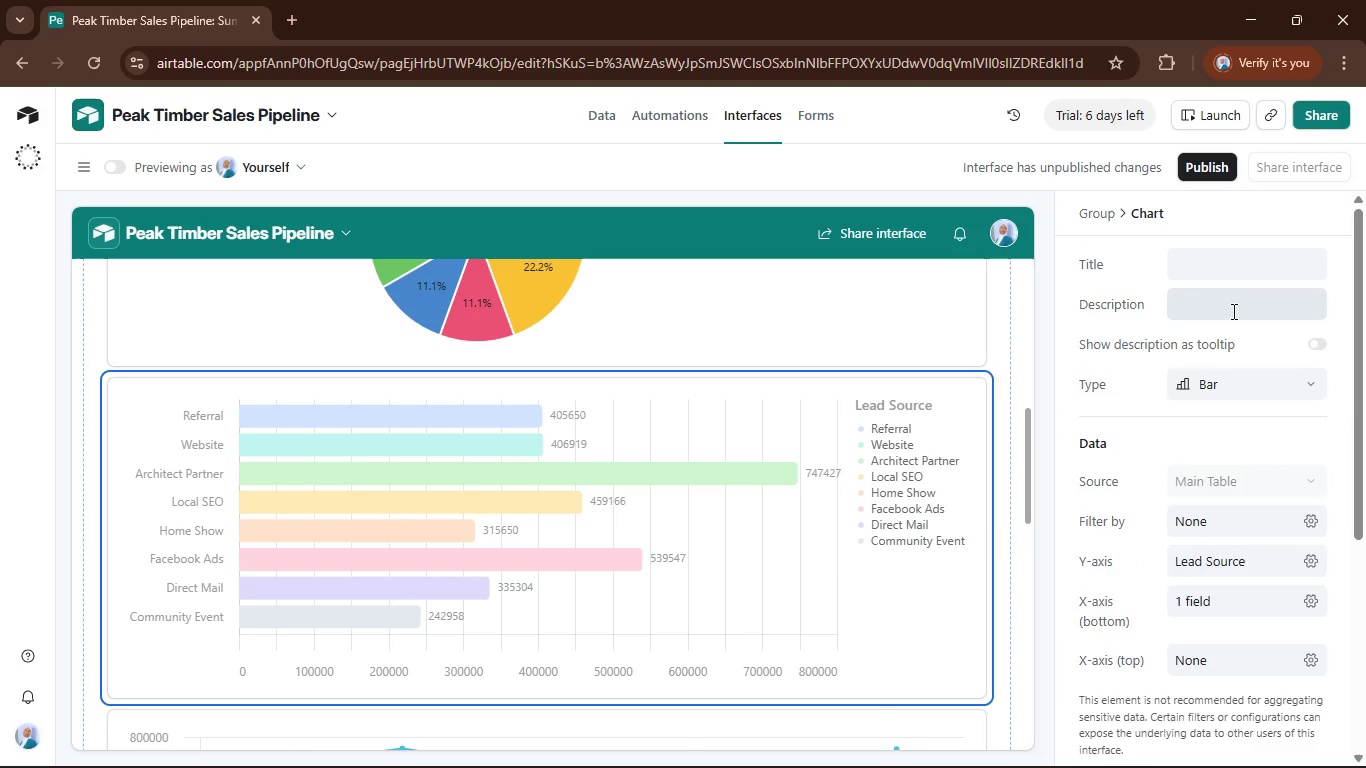 
left_click([1244, 270])
 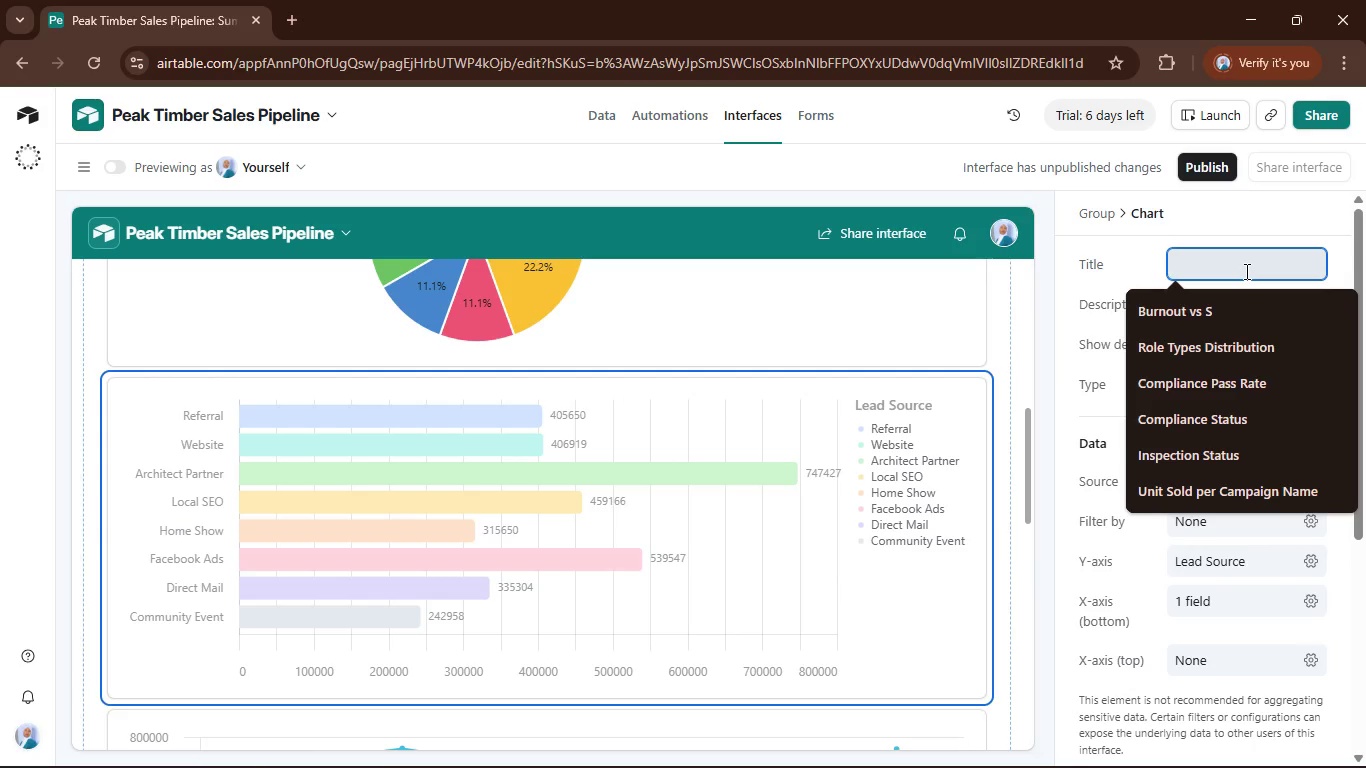 
type(Lead Source per Estimated Budget)
 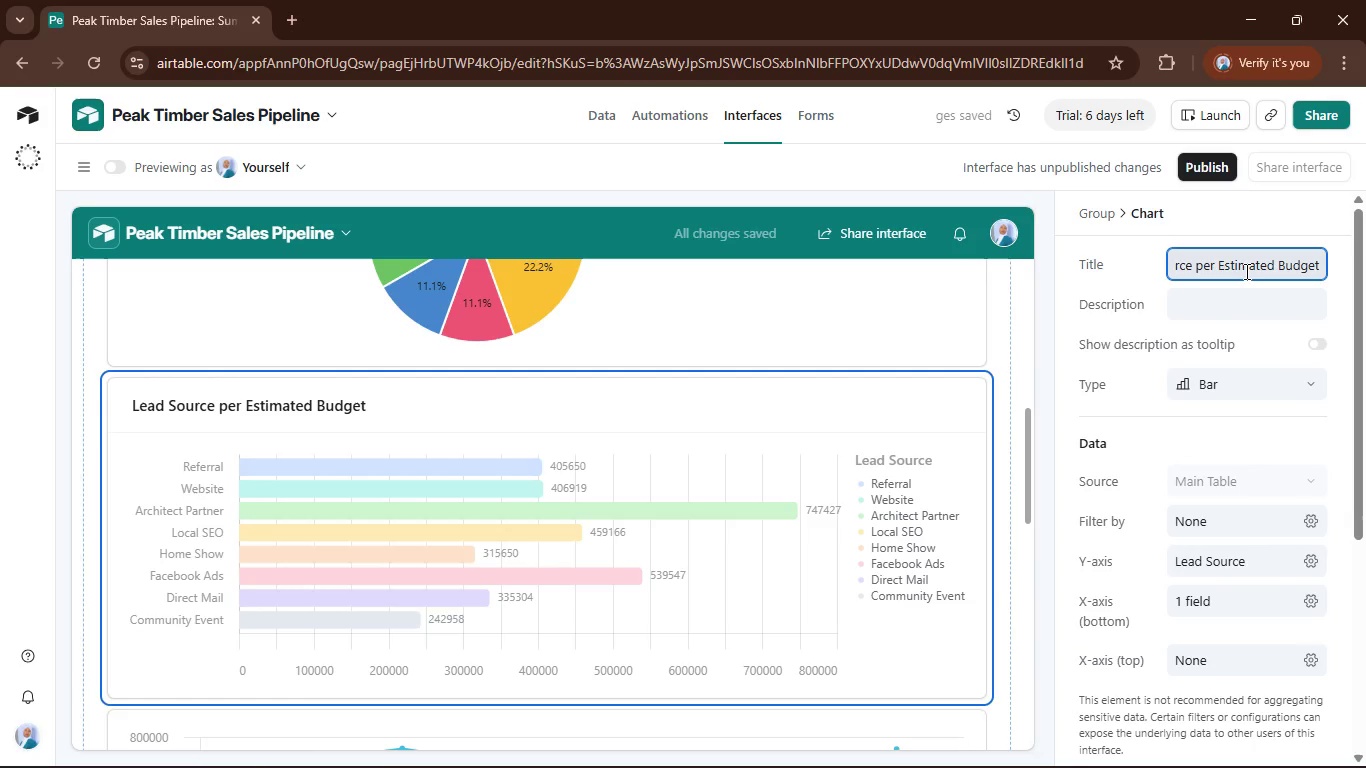 
wait(8.16)
 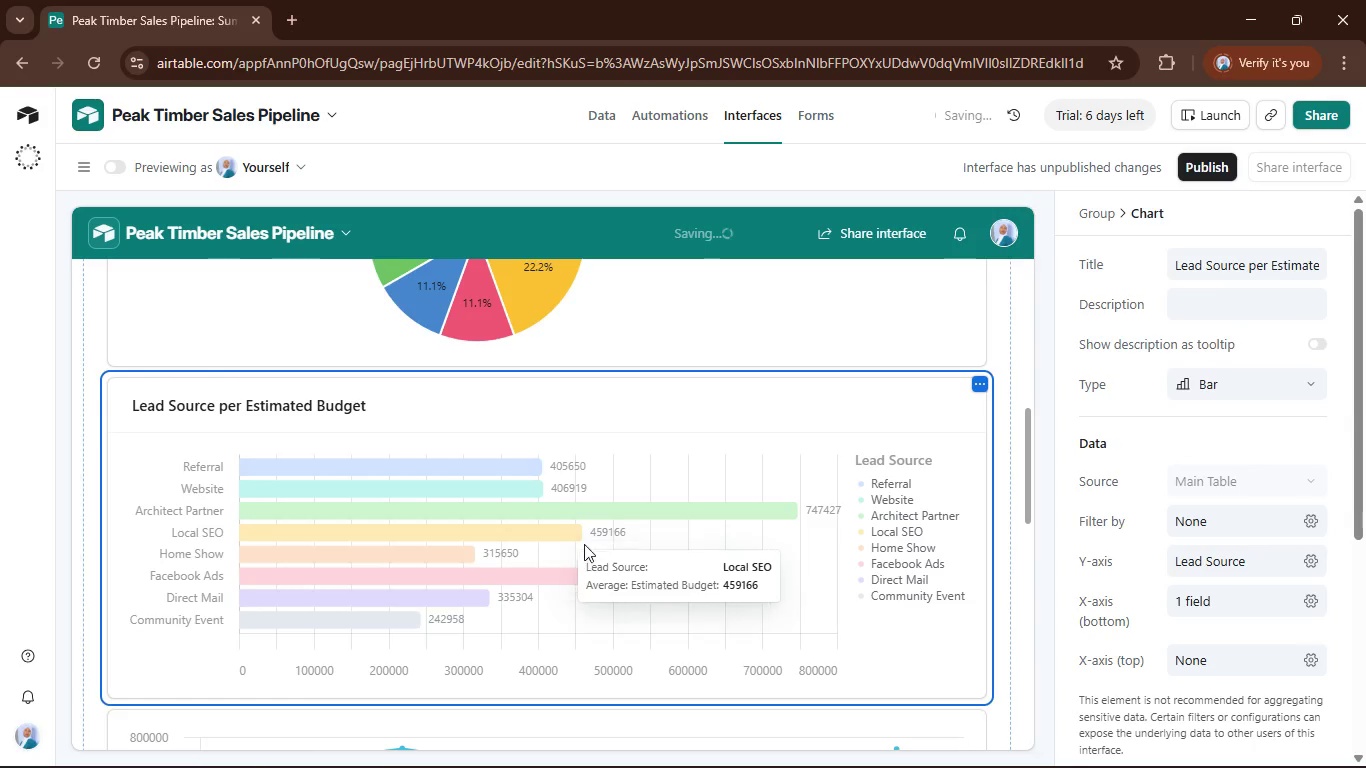 
scroll: coordinate [1192, 471], scroll_direction: down, amount: 1.0
 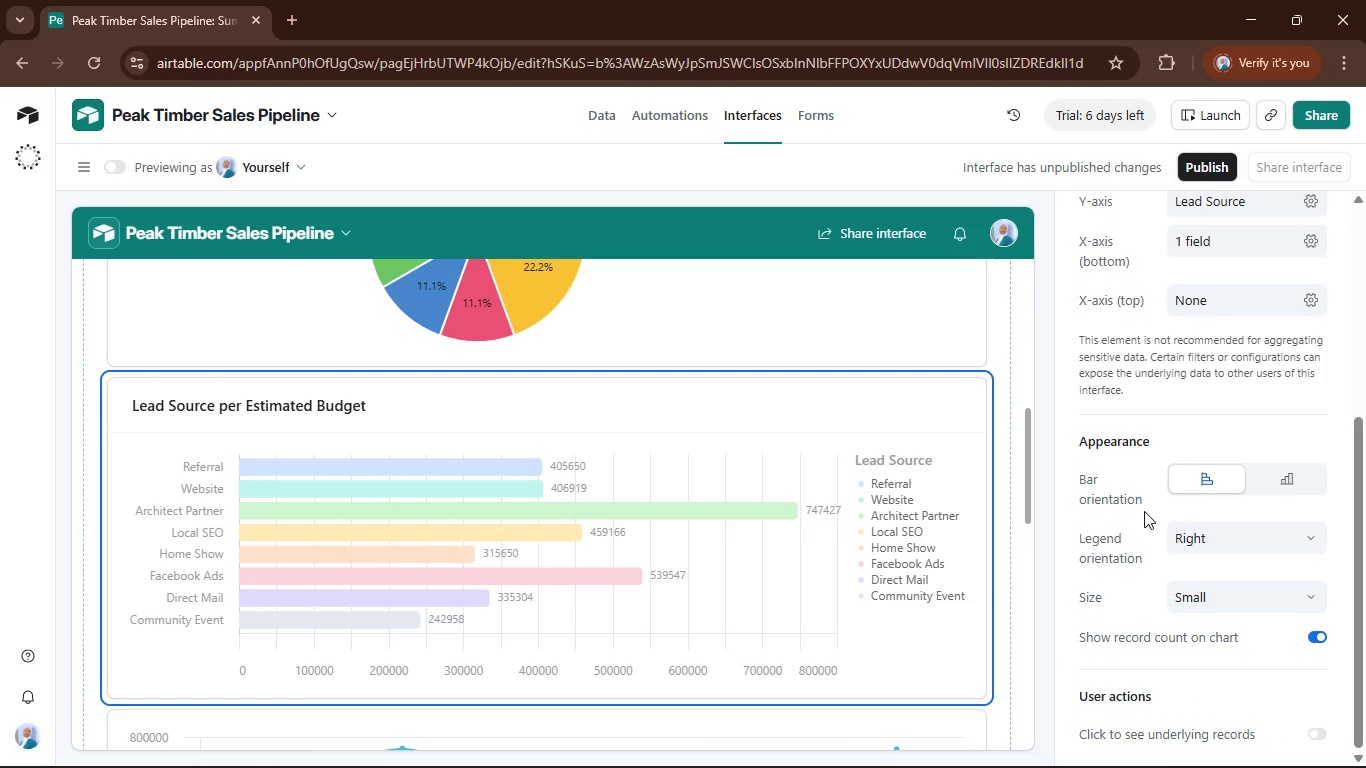 
mouse_move([1000, 567])
 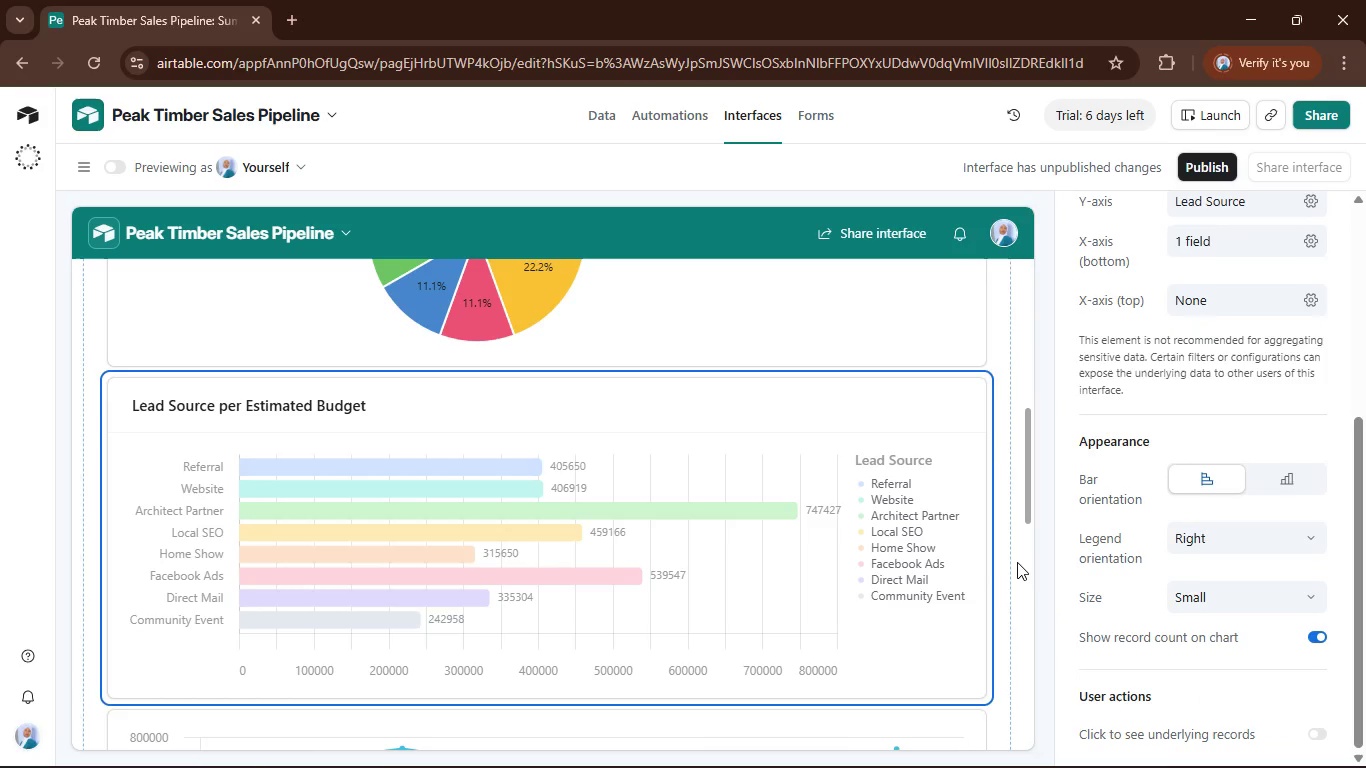 
left_click([1017, 561])
 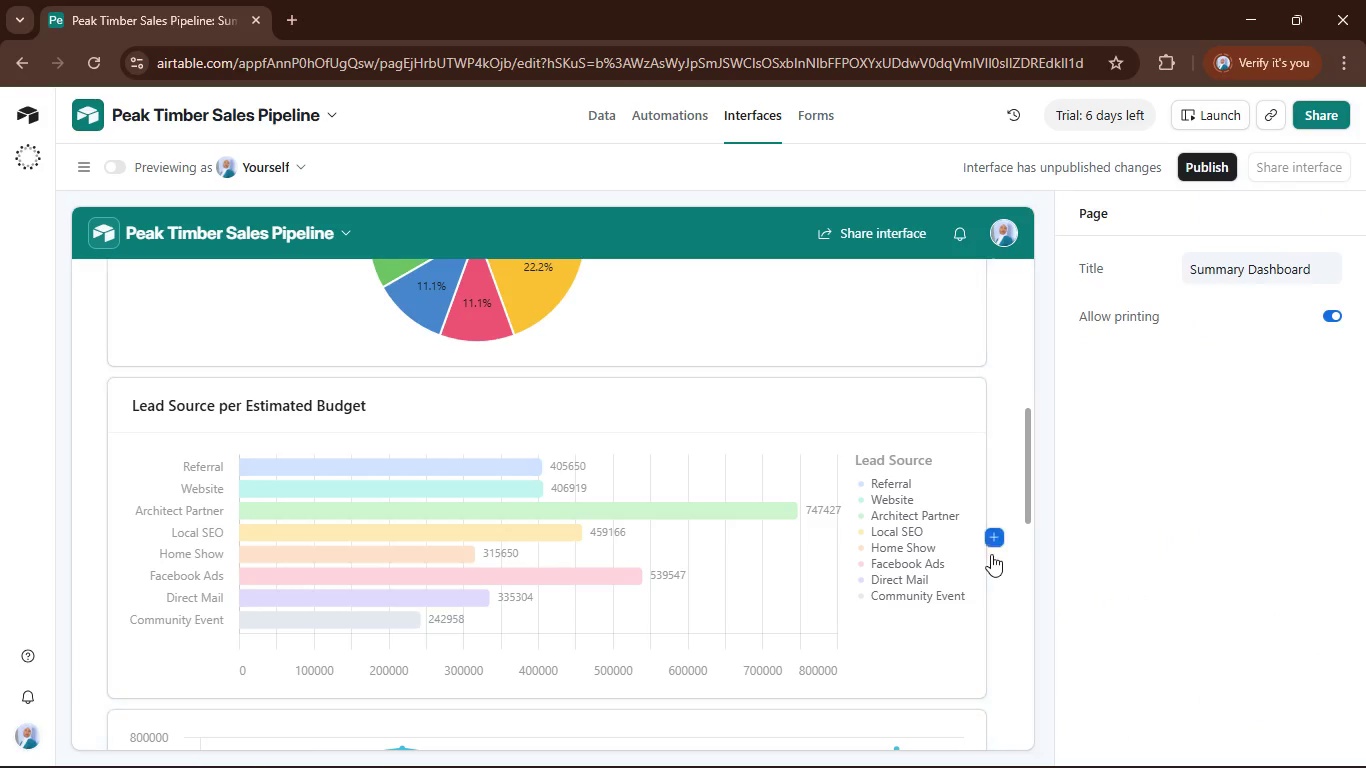 
scroll: coordinate [989, 549], scroll_direction: up, amount: 7.0
 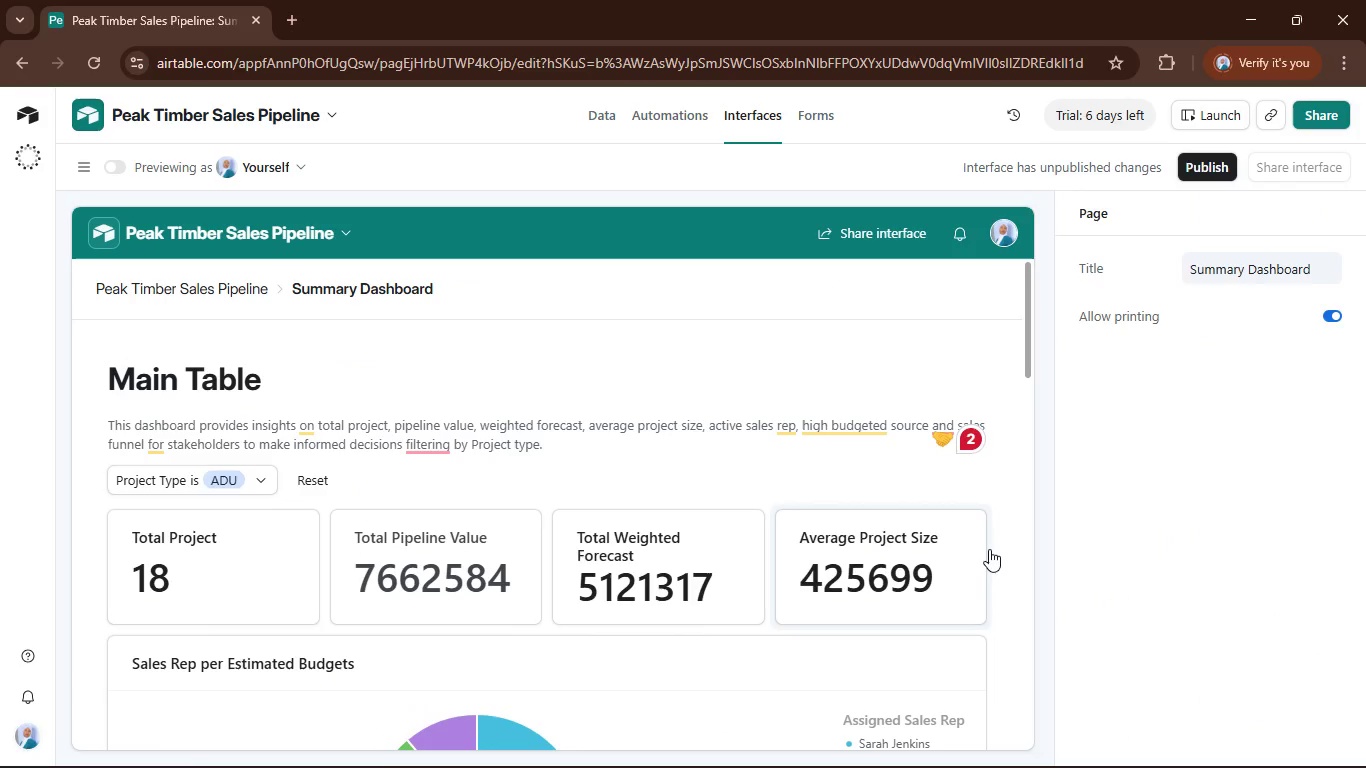 
wait(6.6)
 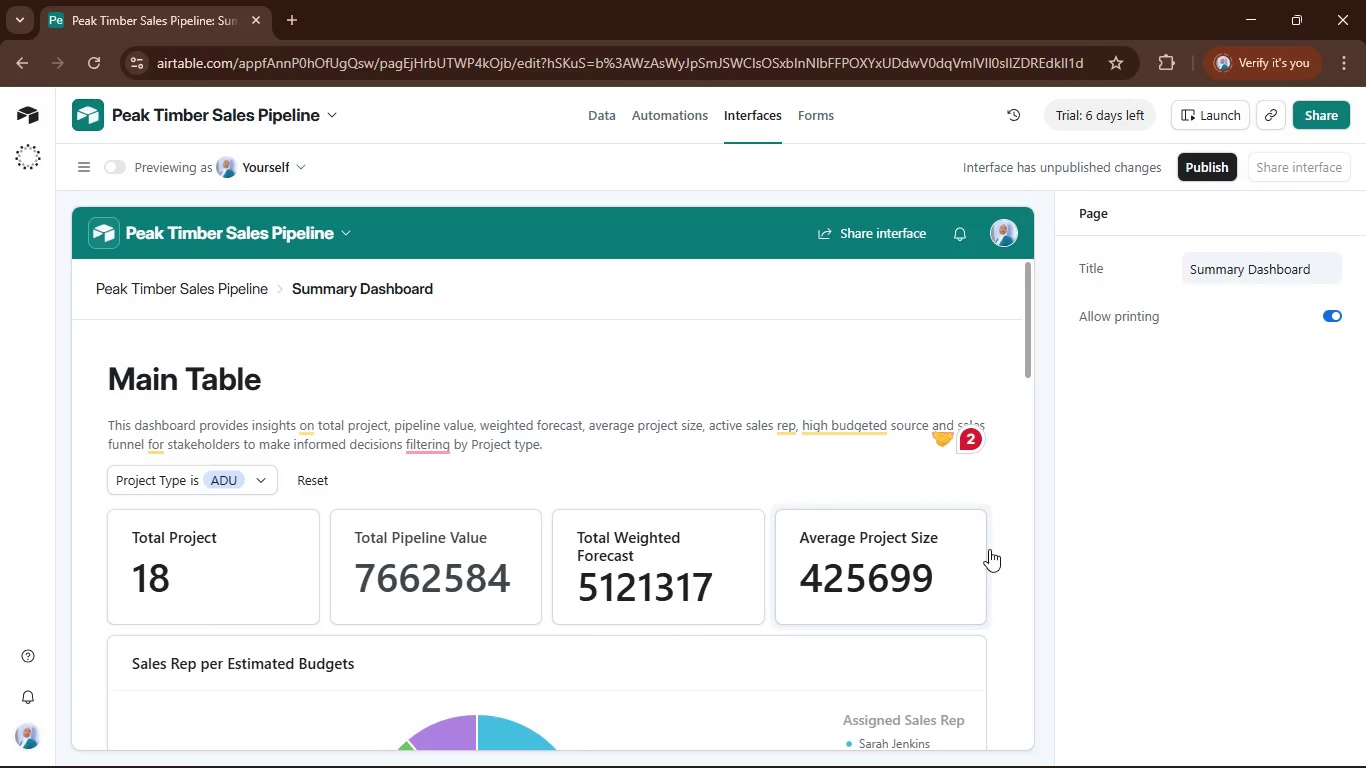 
left_click([885, 460])
 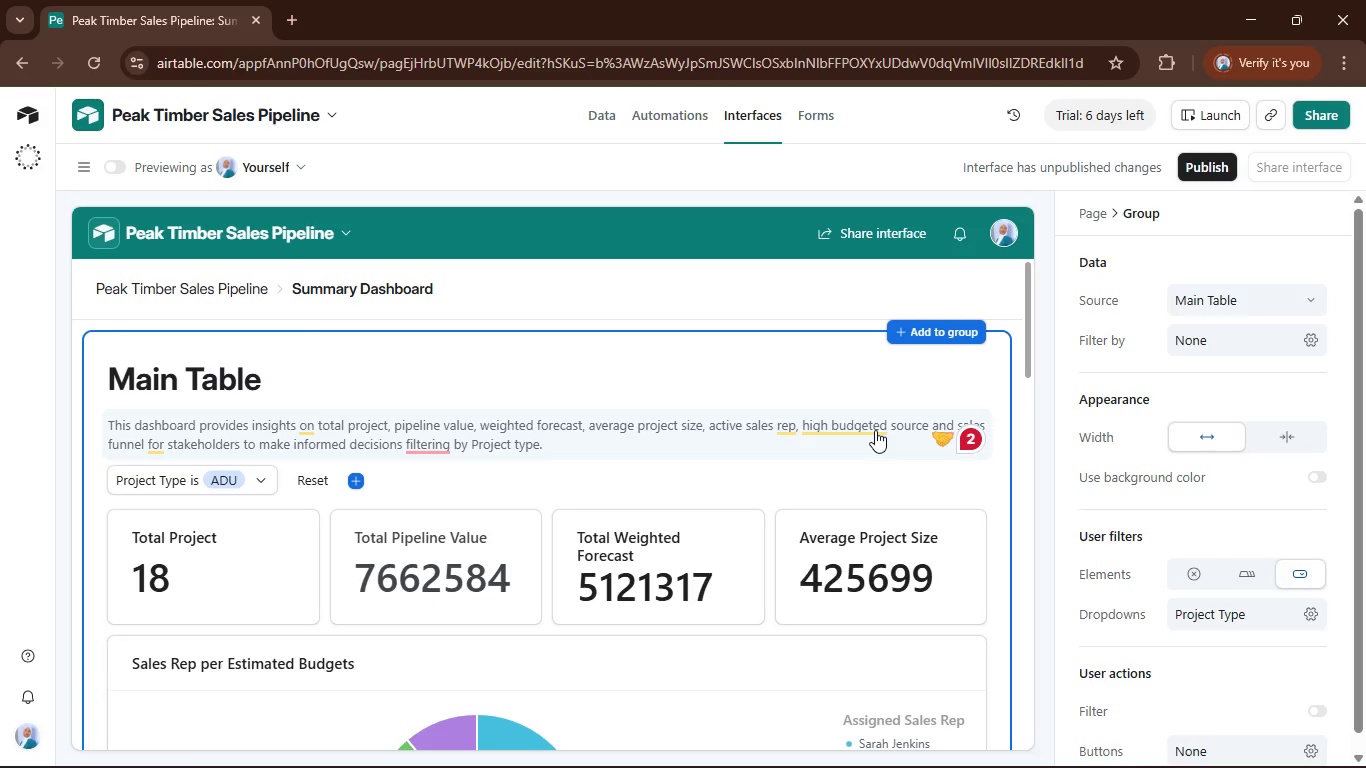 
left_click([875, 430])
 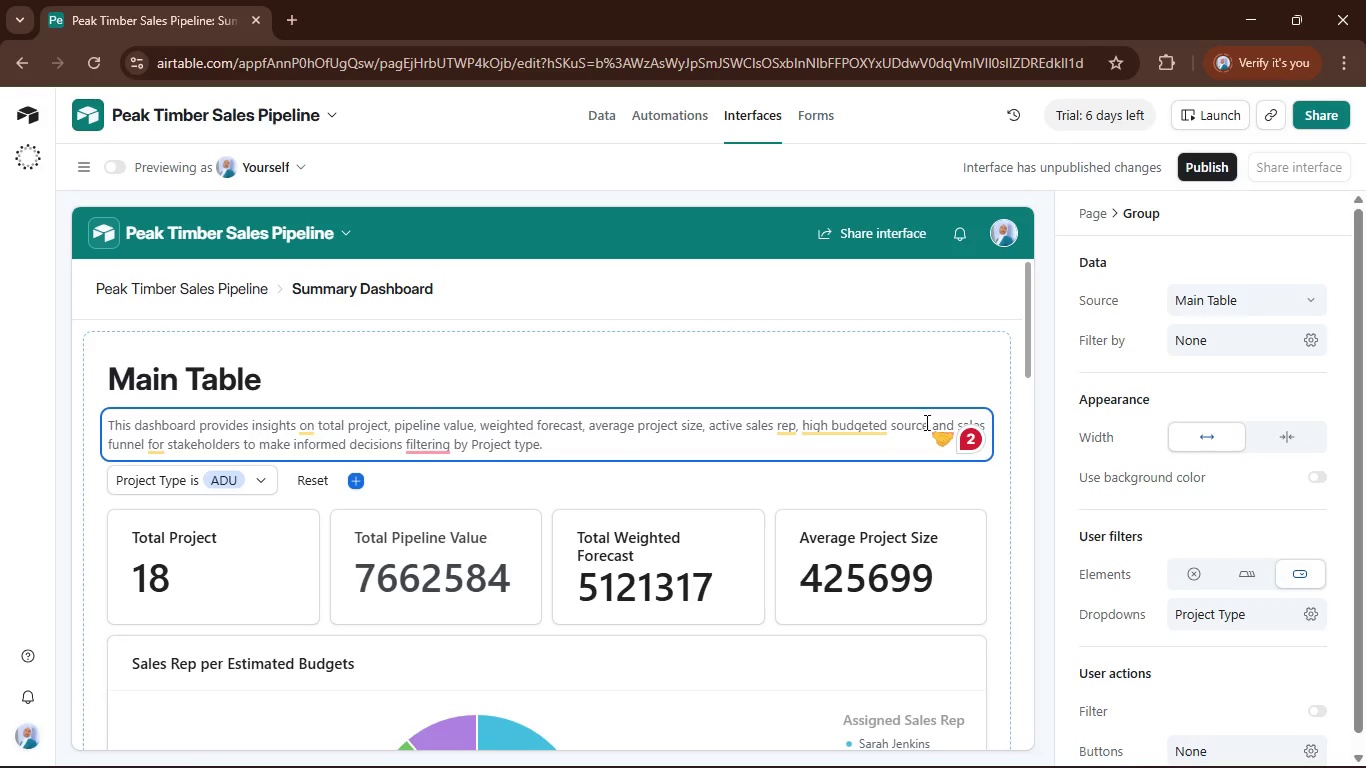 
left_click_drag(start_coordinate=[927, 426], to_coordinate=[808, 431])
 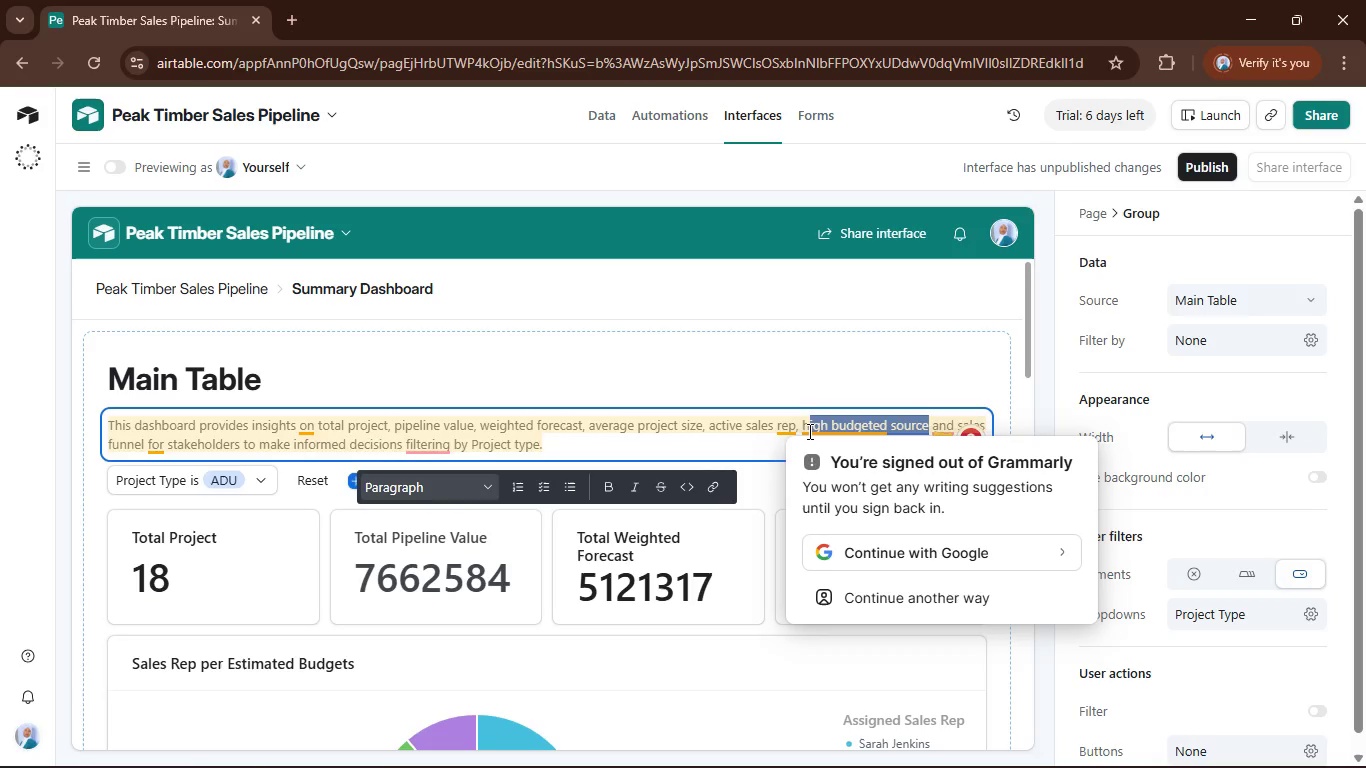 
key(Backspace)
key(Backspace)
type(lead spi)
key(Backspace)
key(Backspace)
type(ource with high budget)
 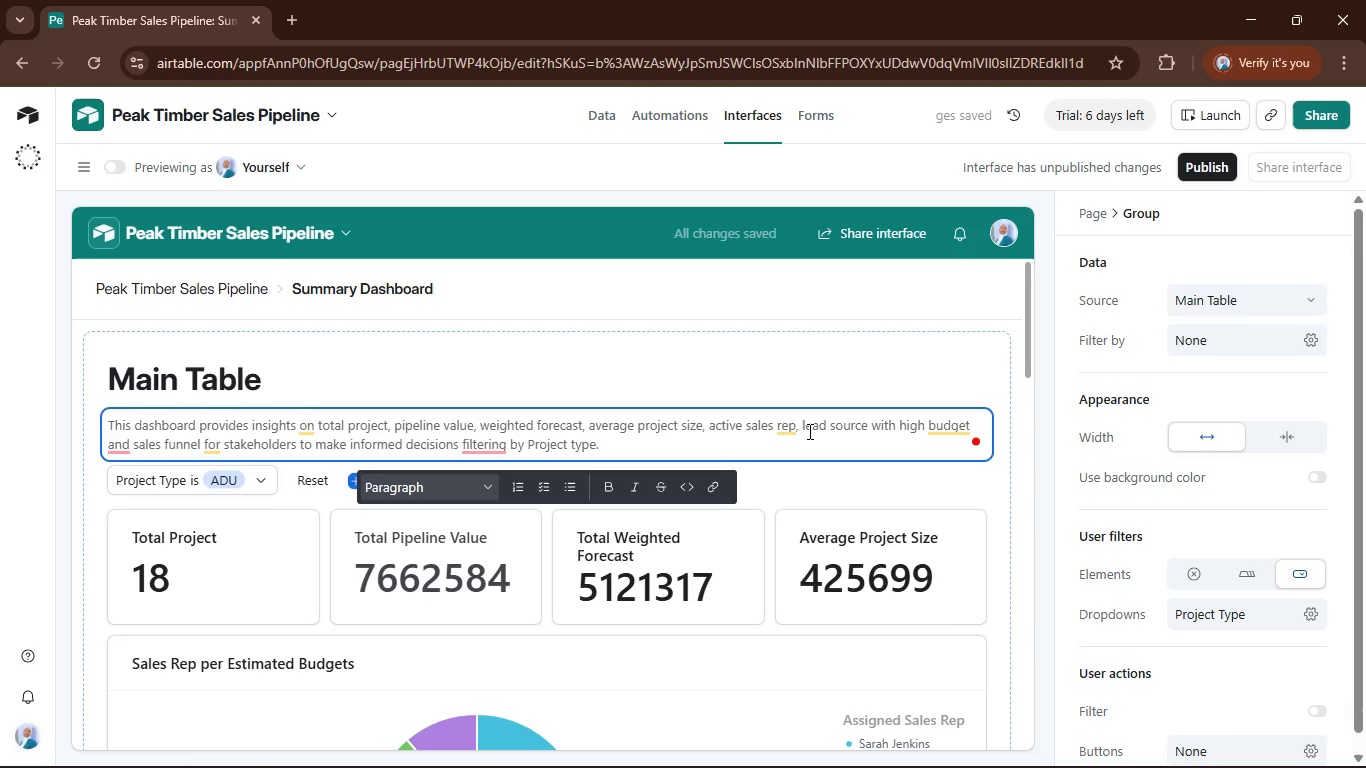 
wait(5.09)
 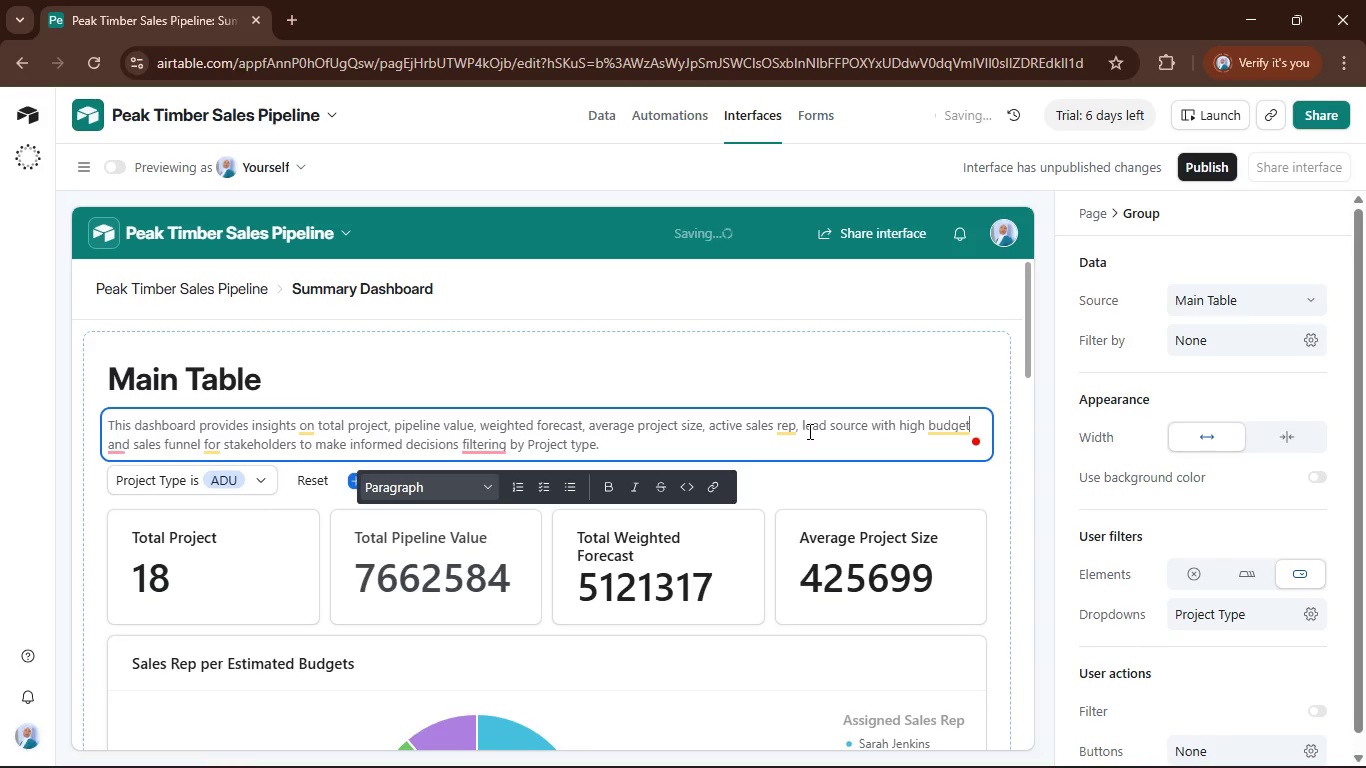 
left_click([997, 488])
 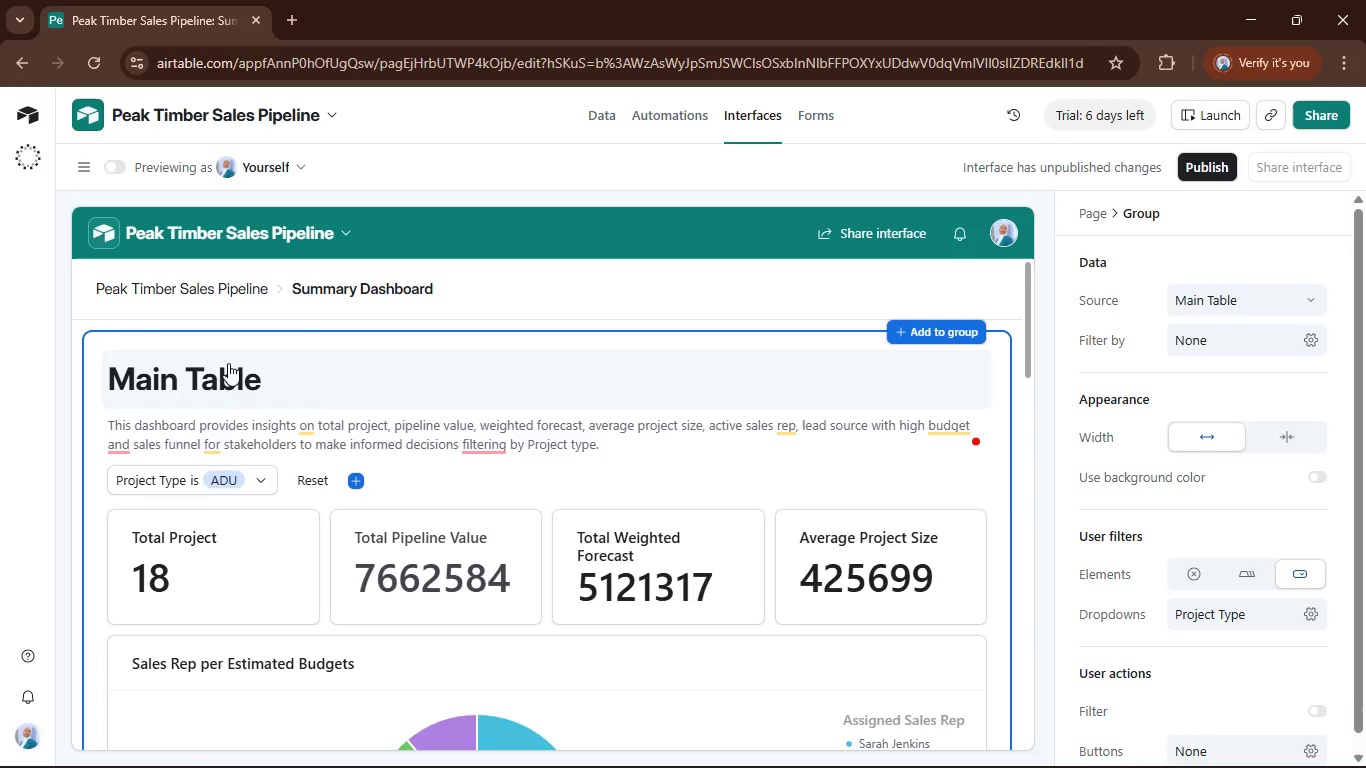 
wait(6.09)
 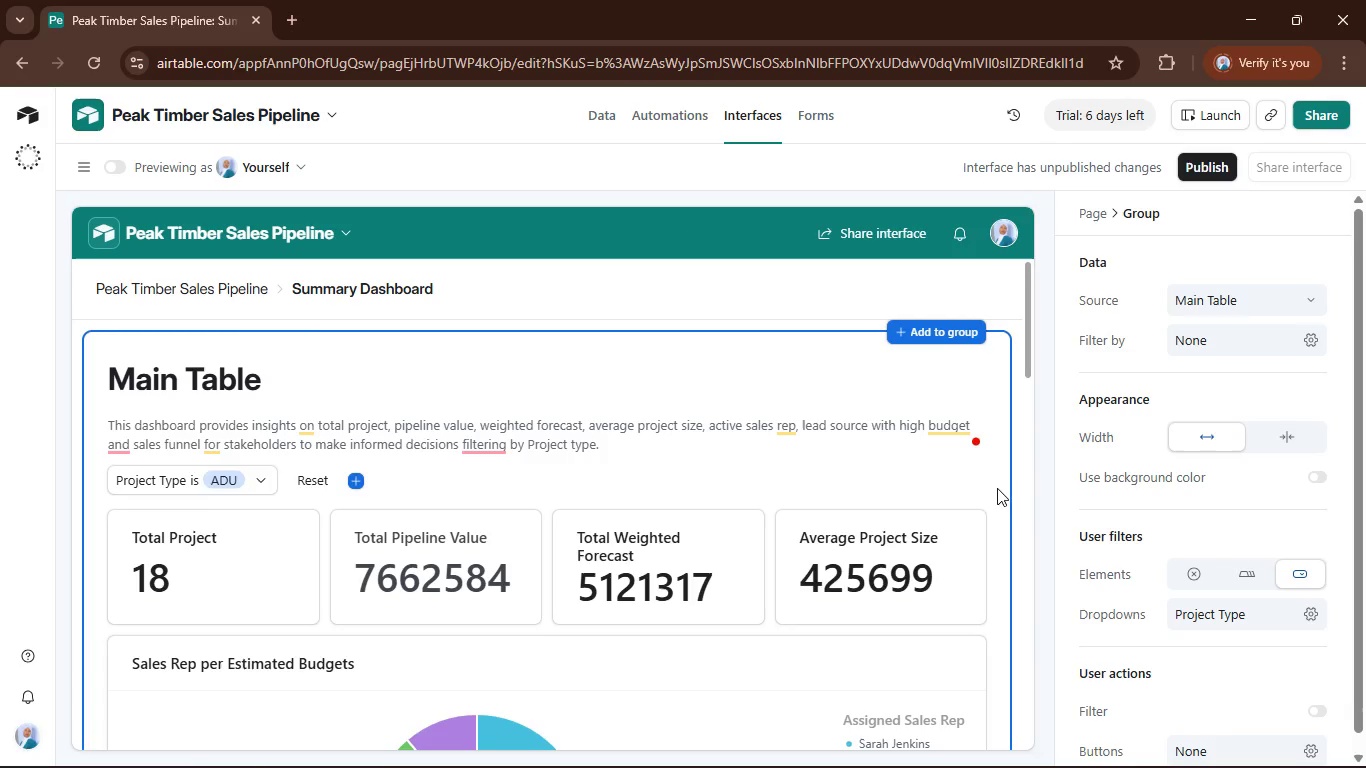 
double_click([227, 364])
 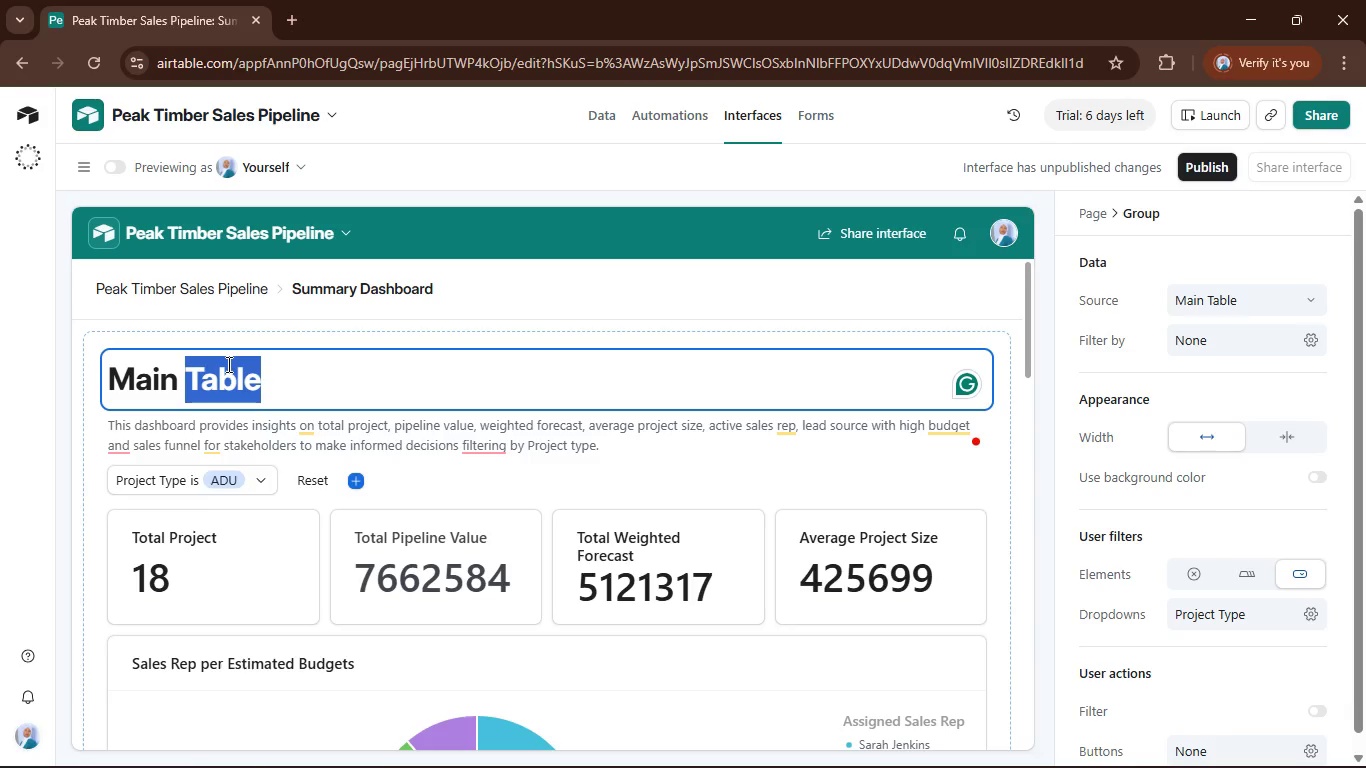 
key(Control+A)
 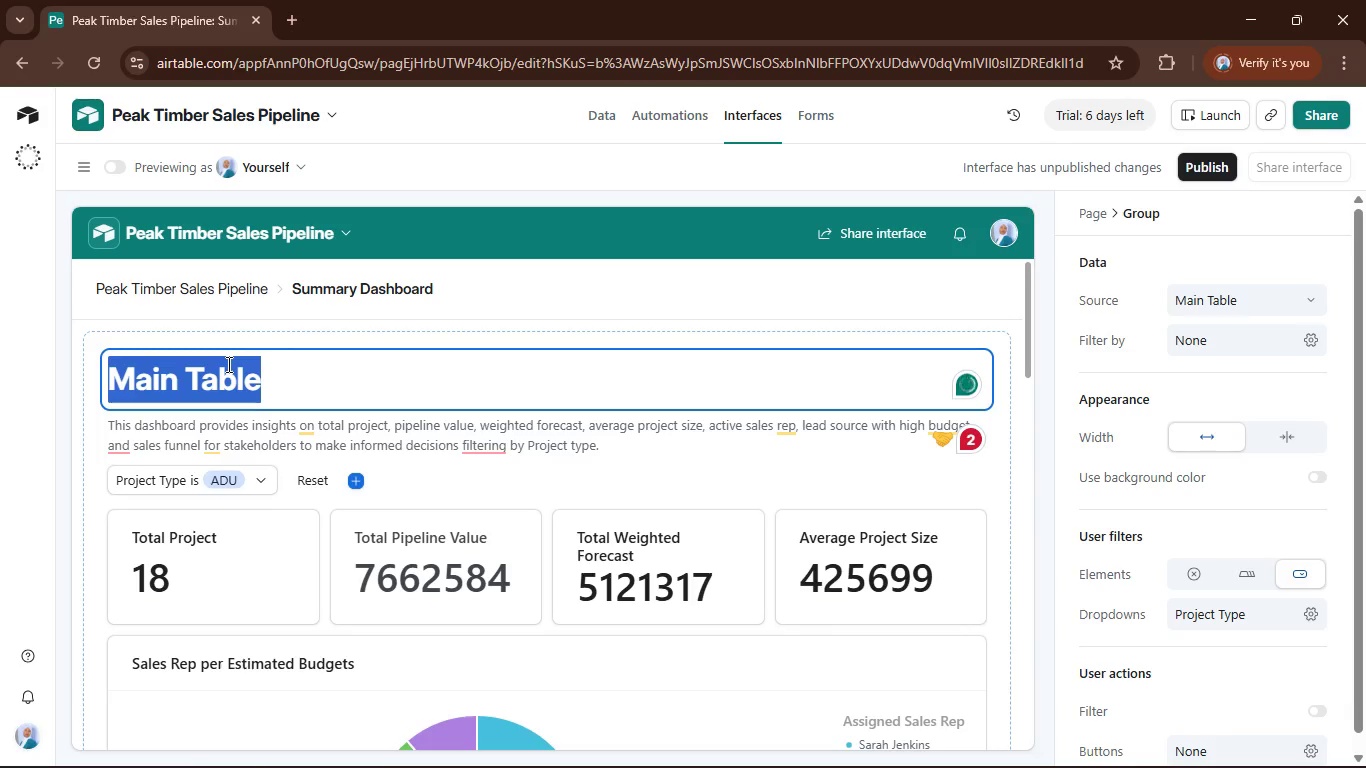 
type(Project Overview)
 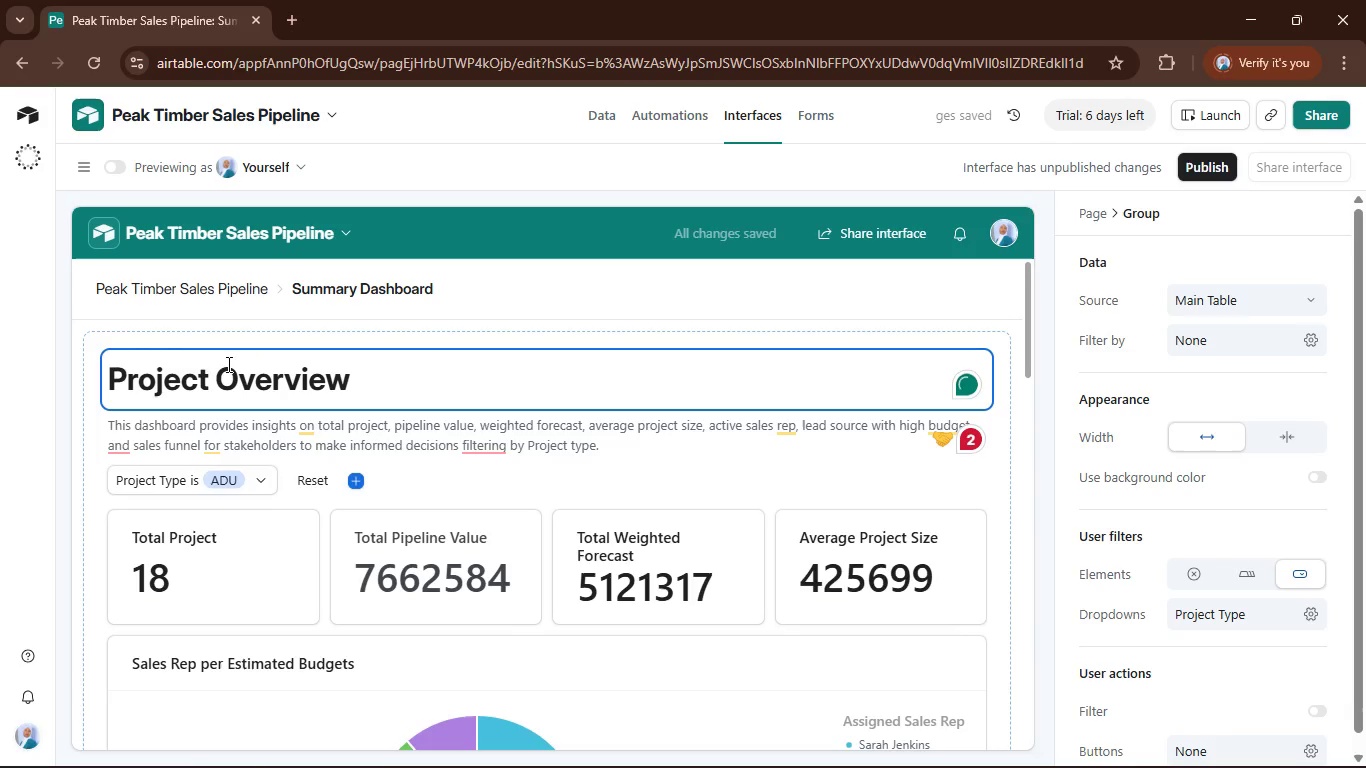 
key(Enter)
 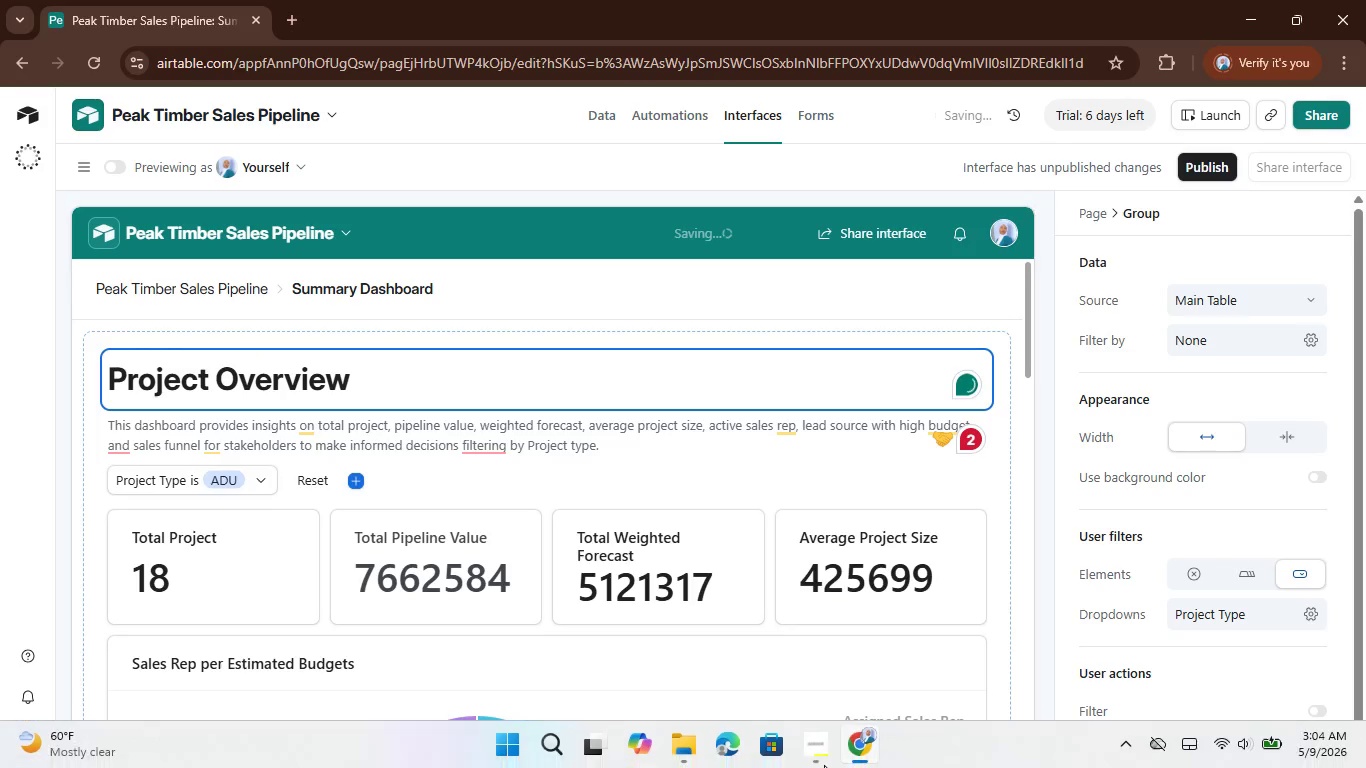 
left_click([813, 746])